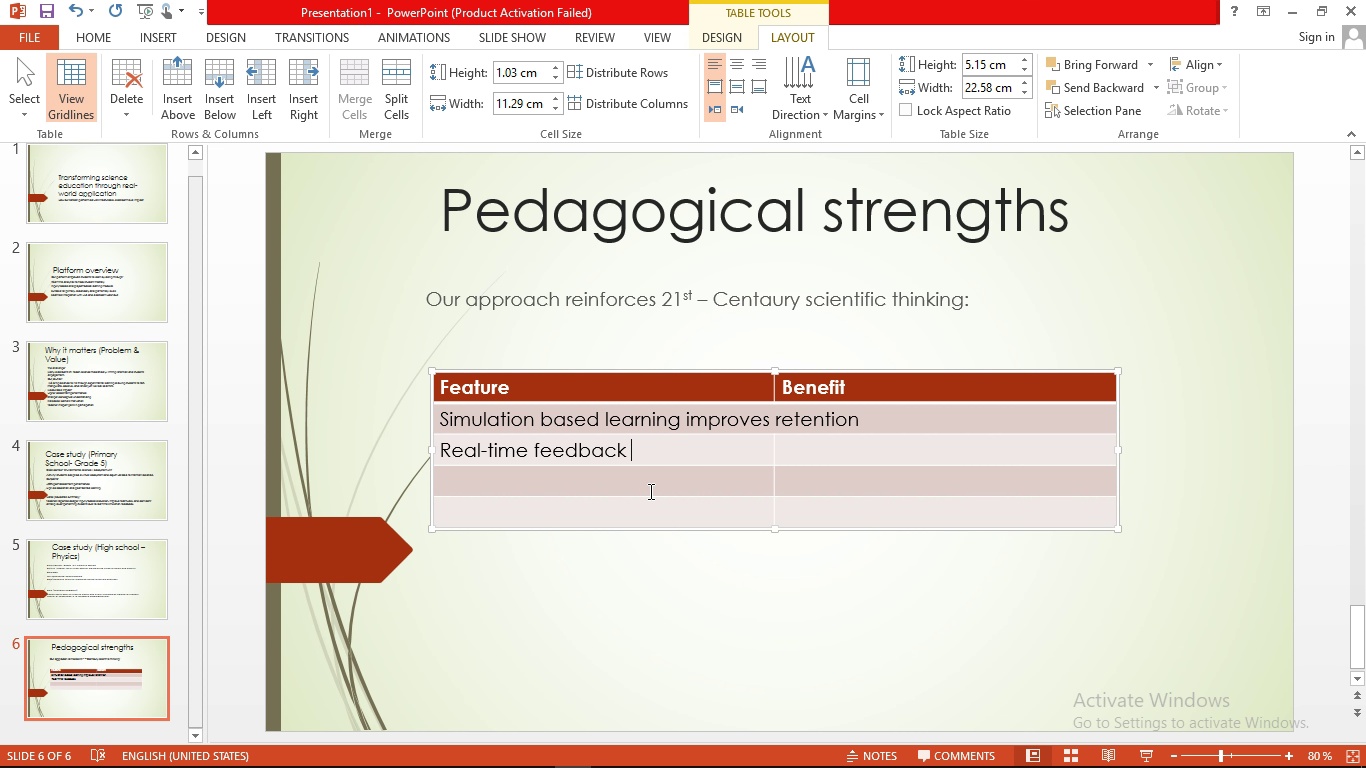 
wait(6.52)
 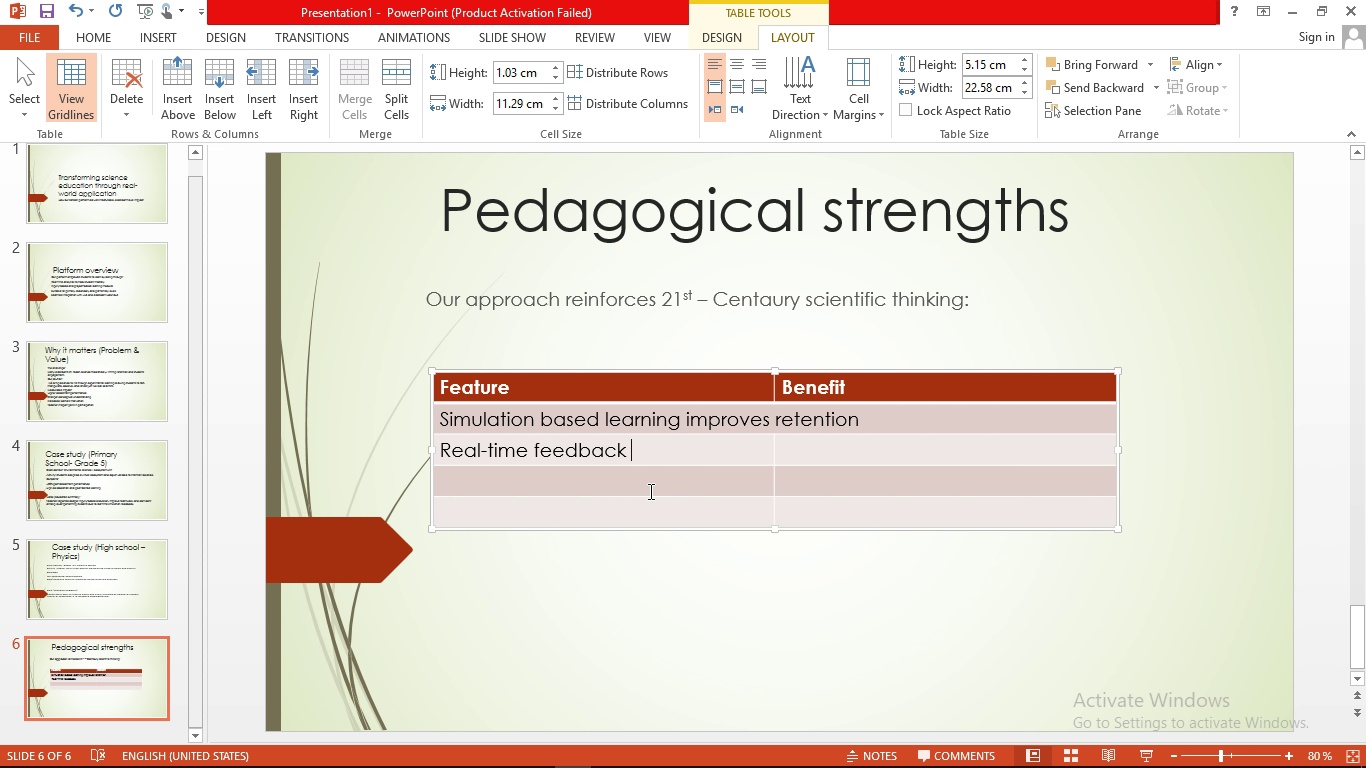 
left_click([650, 487])
 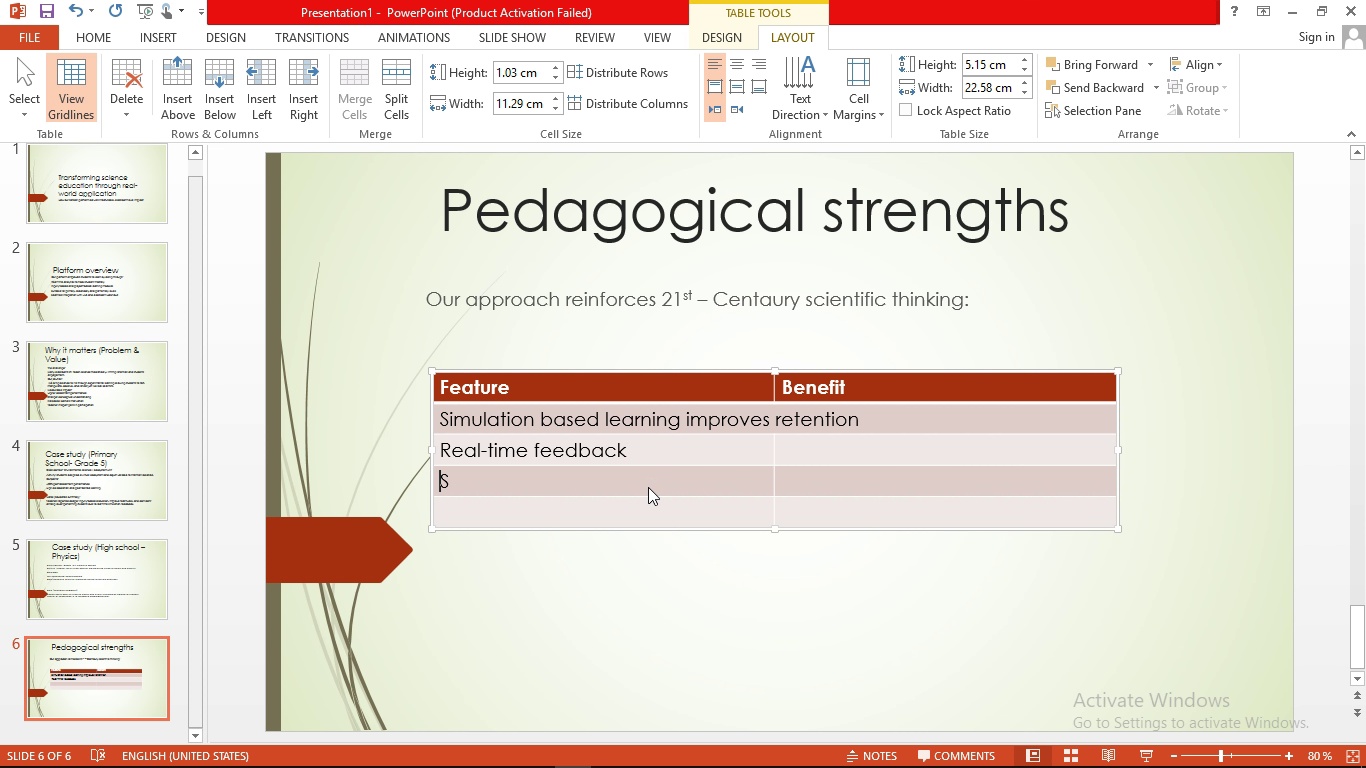 
type(Safe expirimentation )
 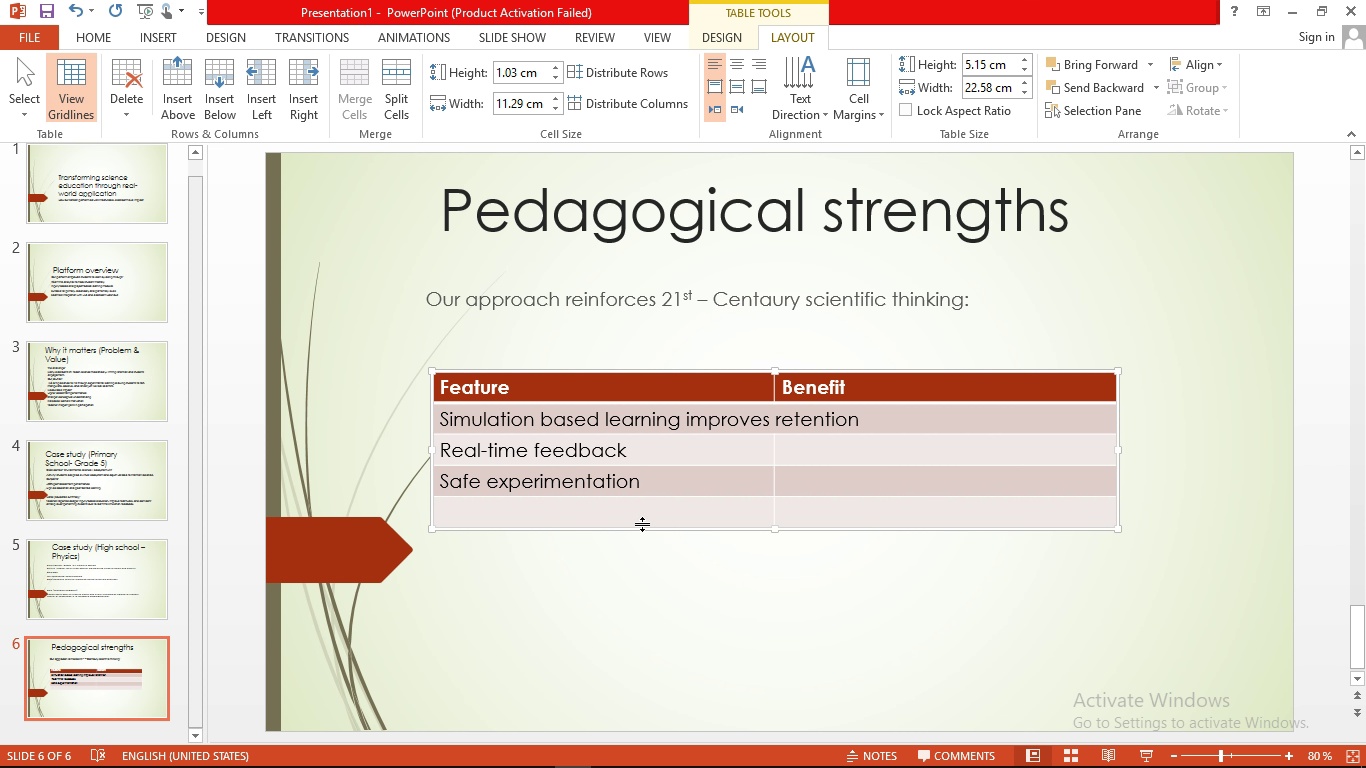 
left_click([649, 511])
 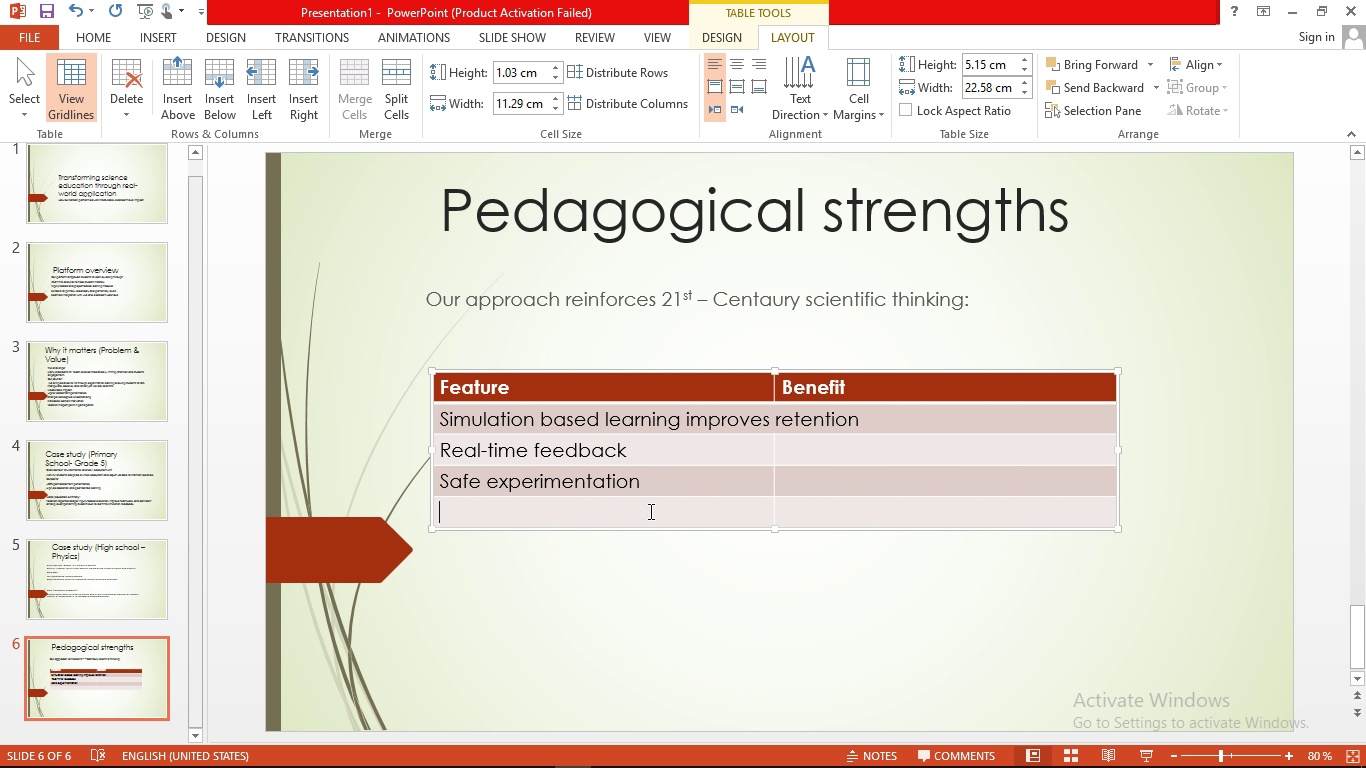 
type(Analytics Dashboae)
key(Backspace)
type(rd )
 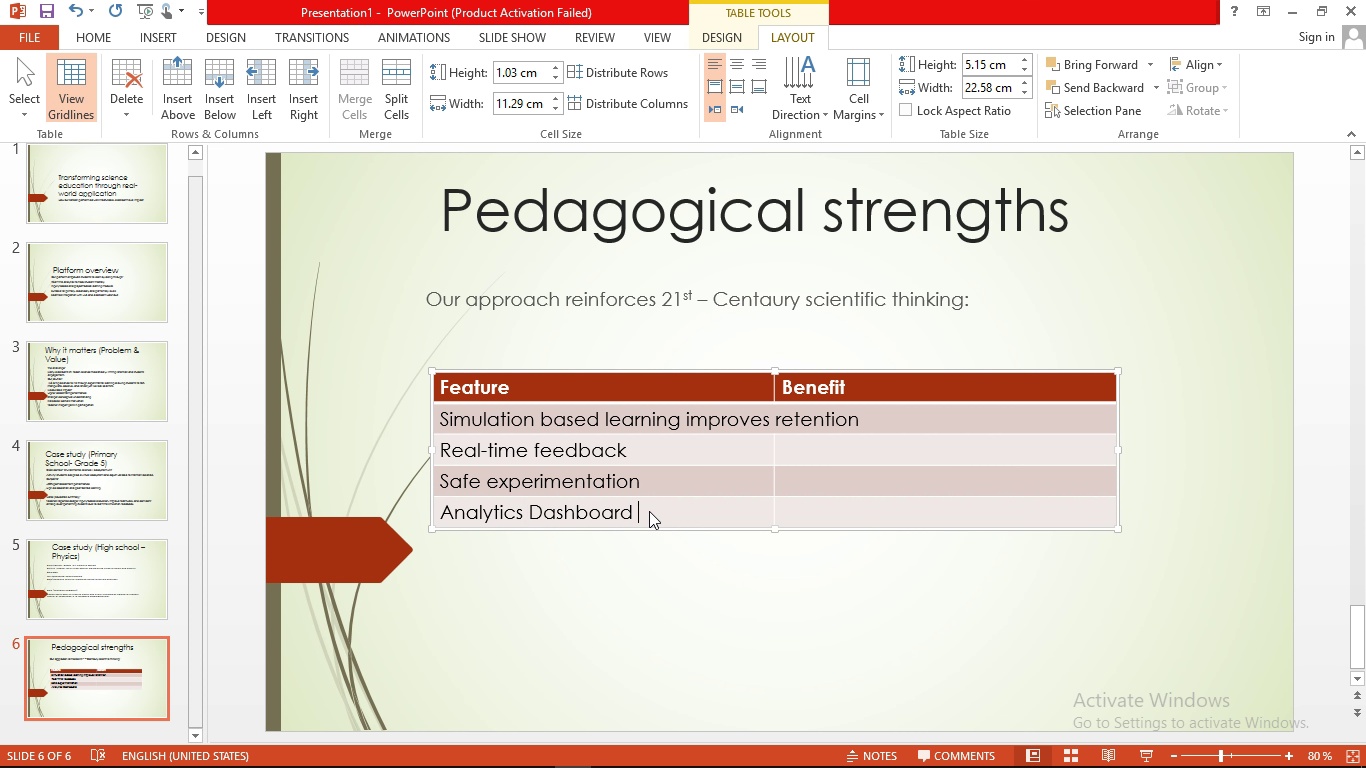 
left_click([877, 453])
 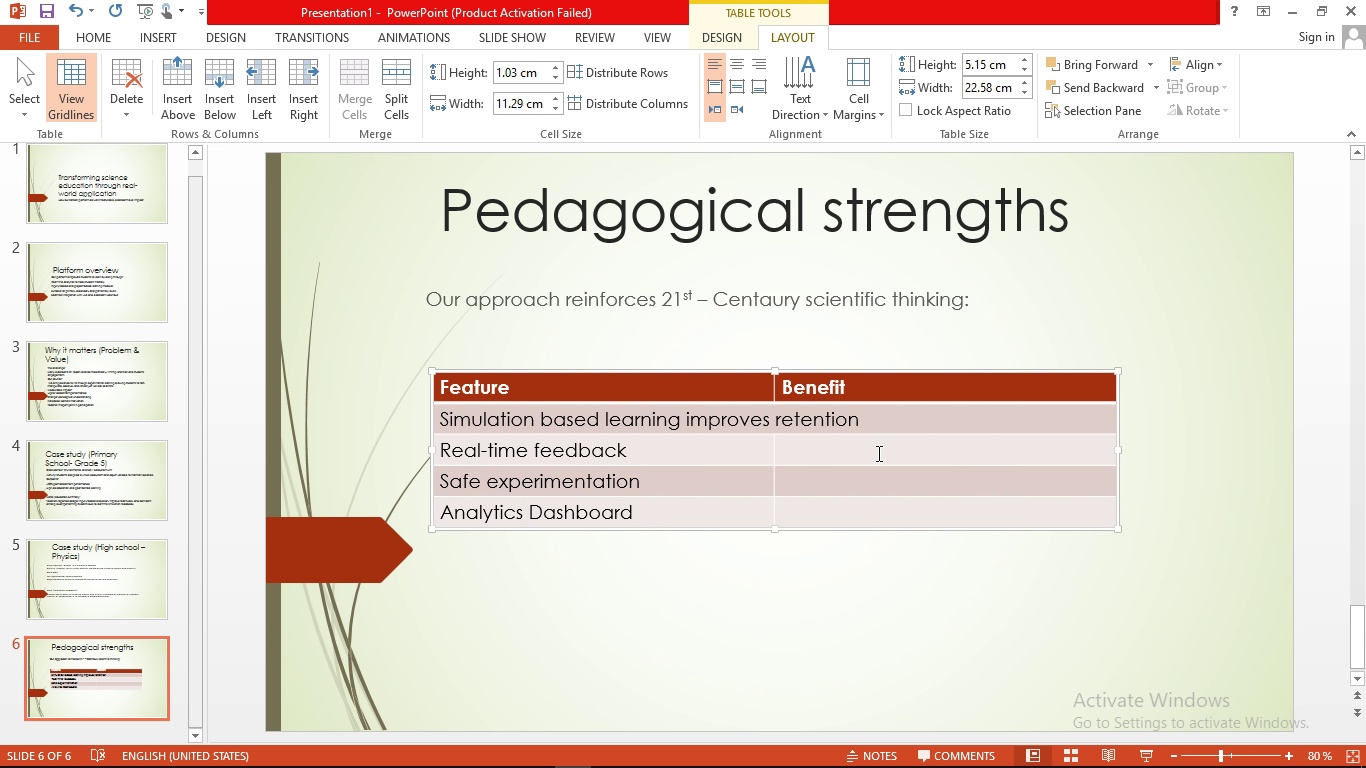 
type(Reduce Misconceptions early )
 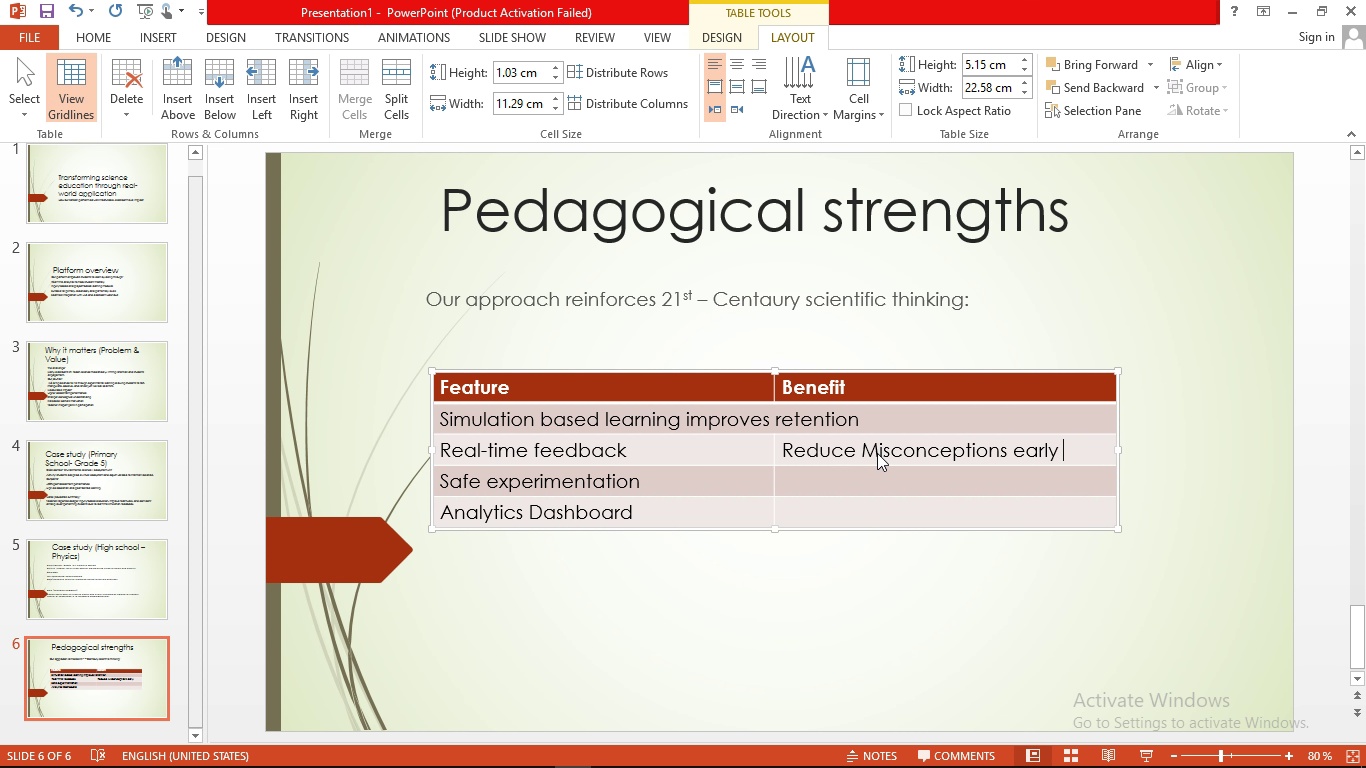 
left_click([860, 490])
 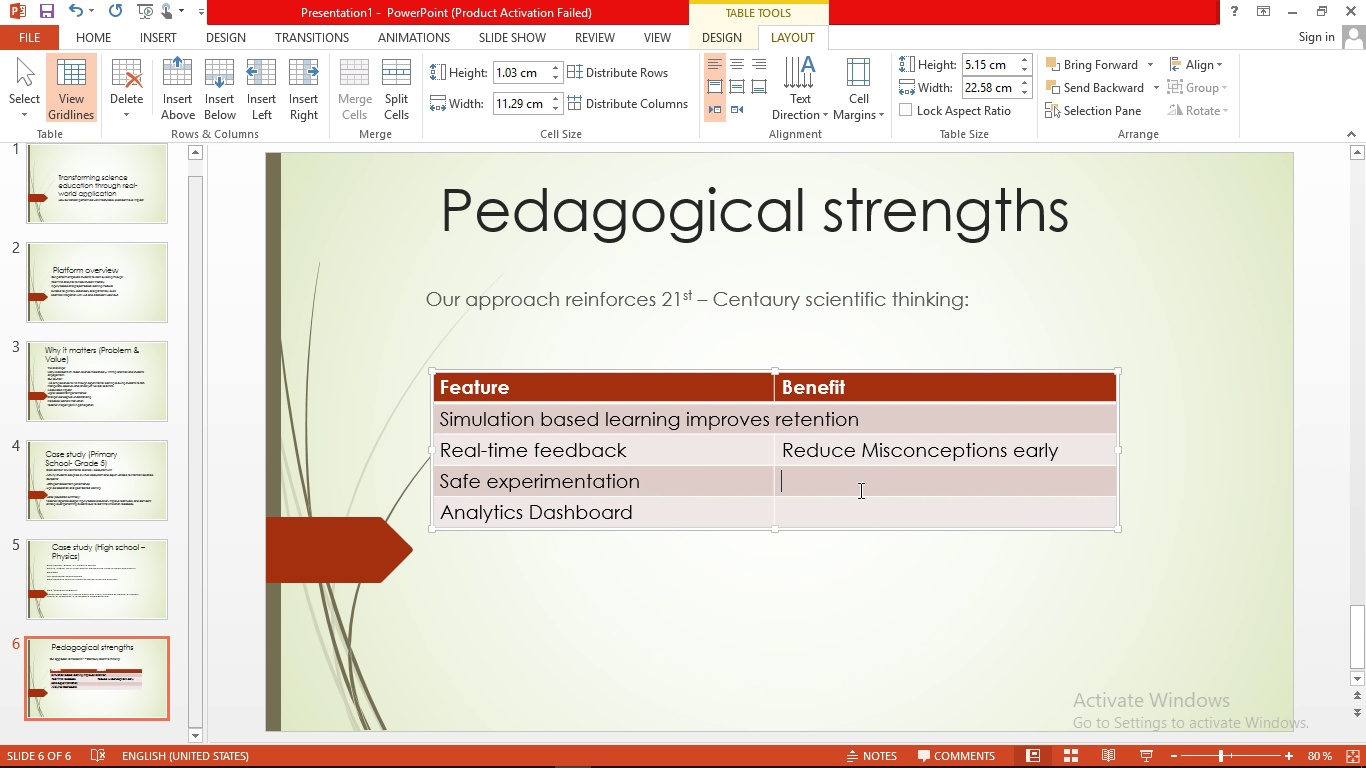 
type(Encourge curiocity )
 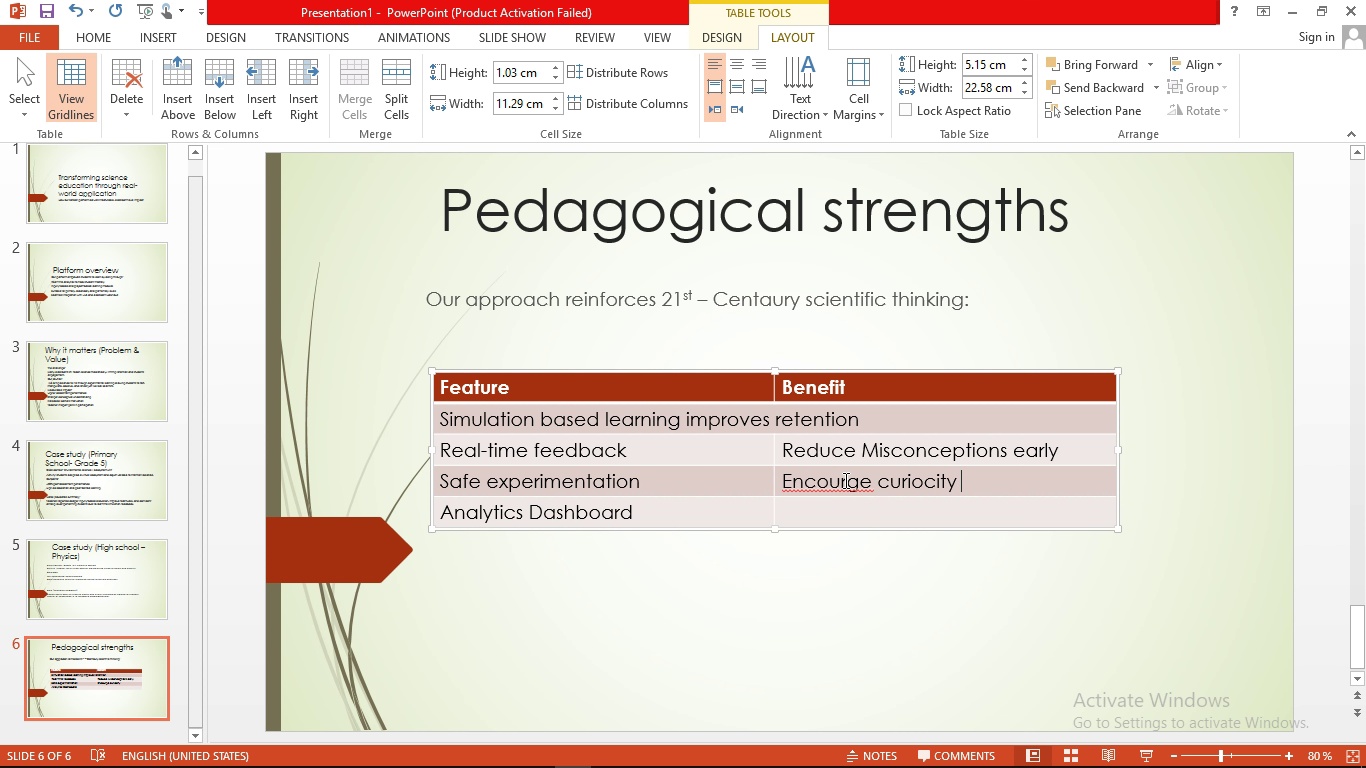 
right_click([844, 480])
 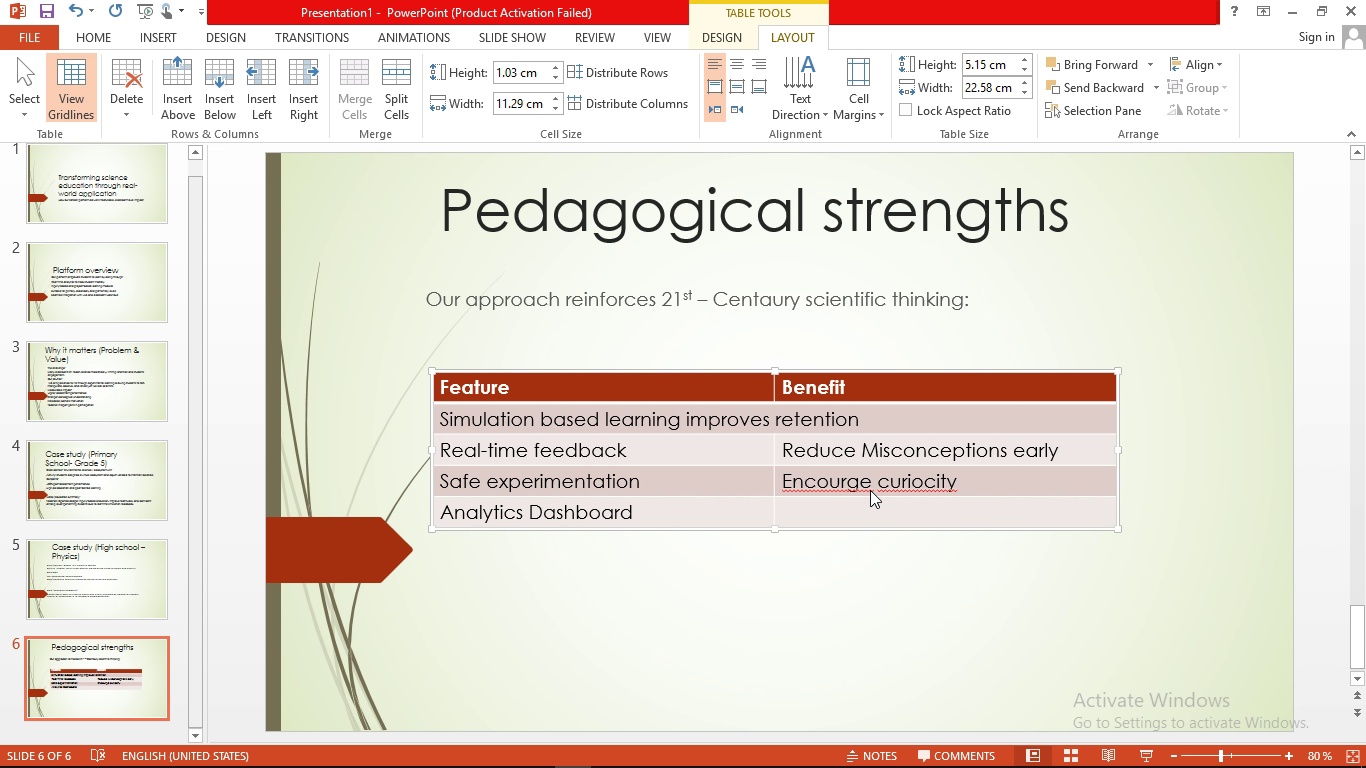 
left_click([870, 490])
 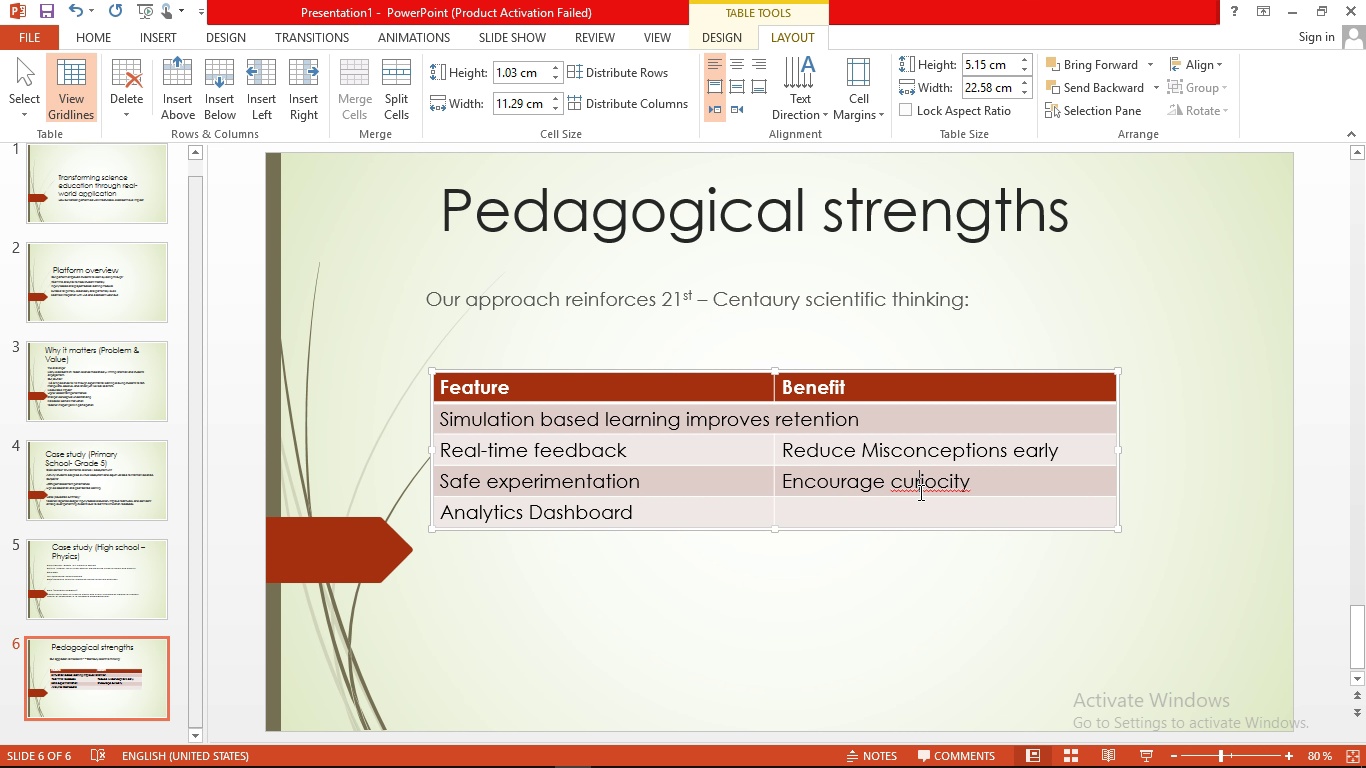 
right_click([919, 492])
 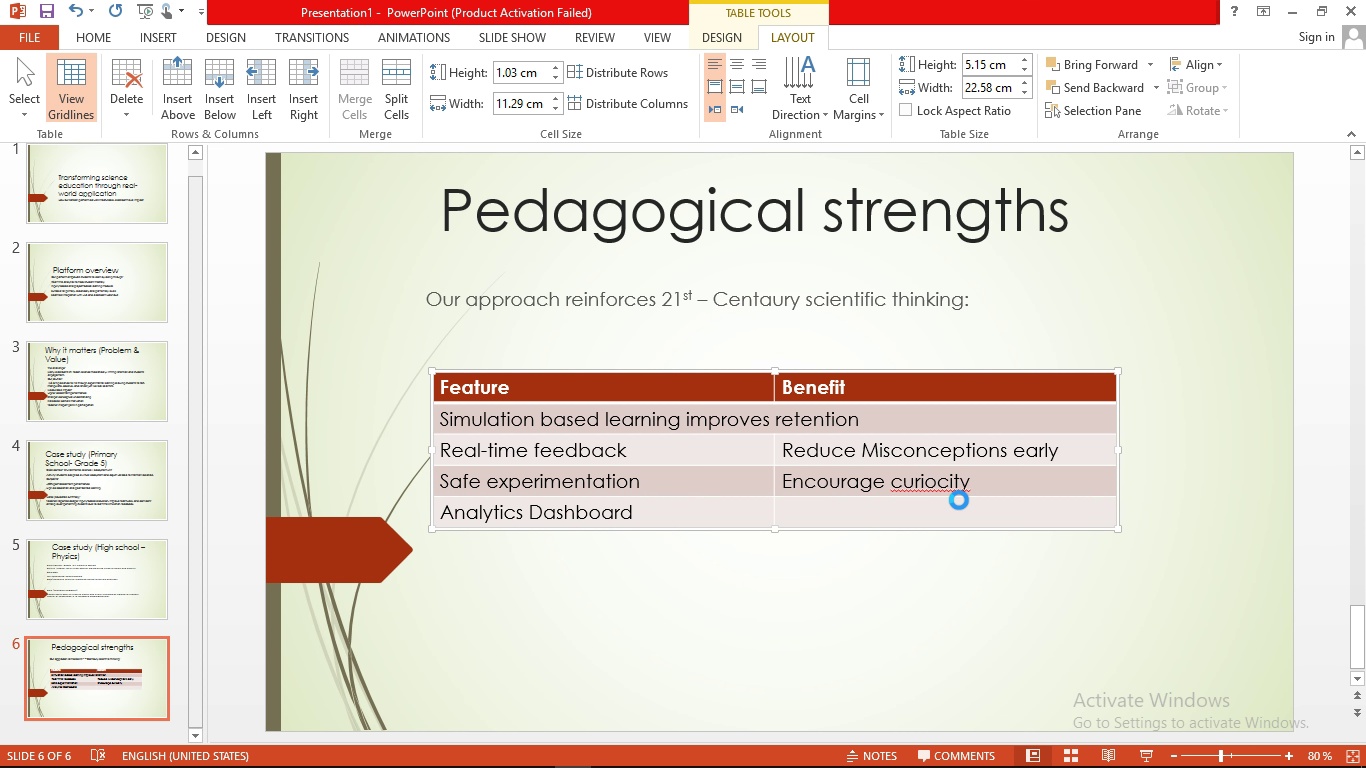 
left_click([959, 500])
 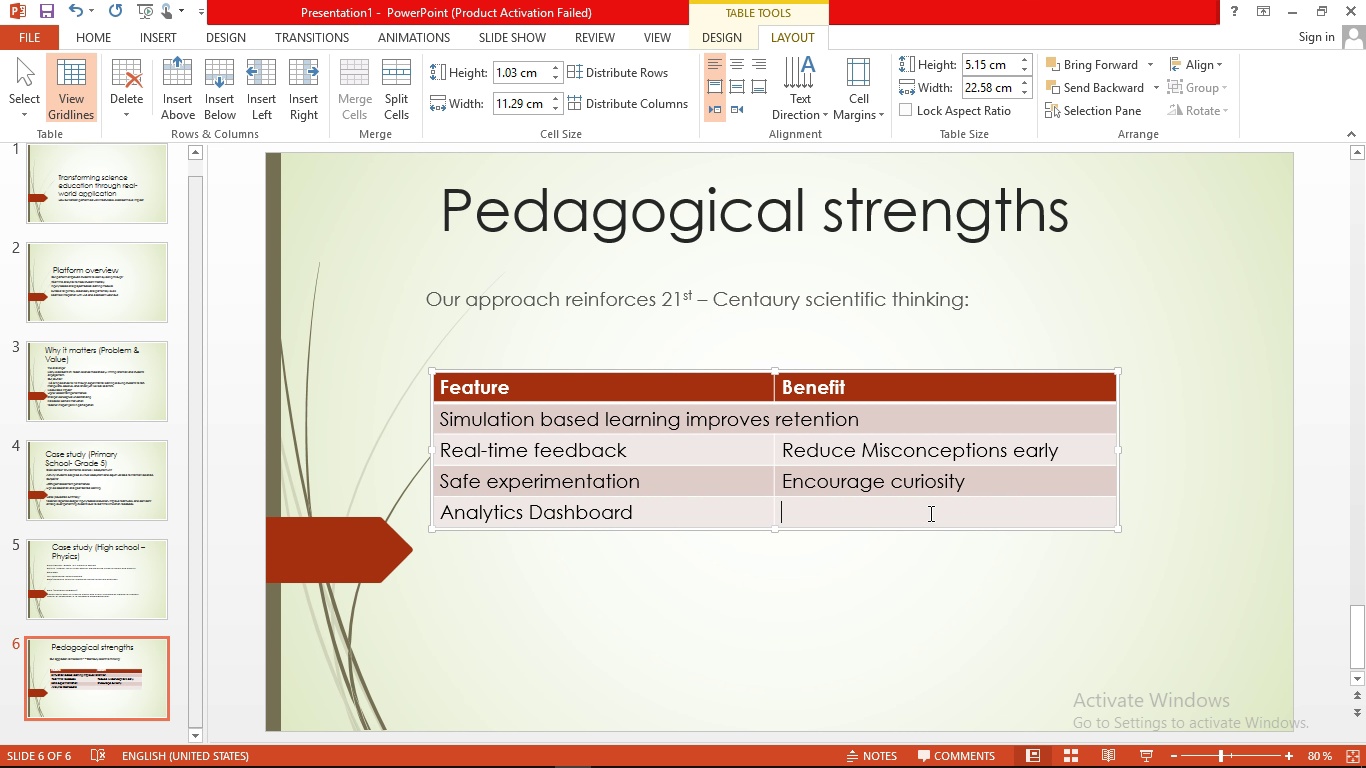 
left_click([929, 513])
 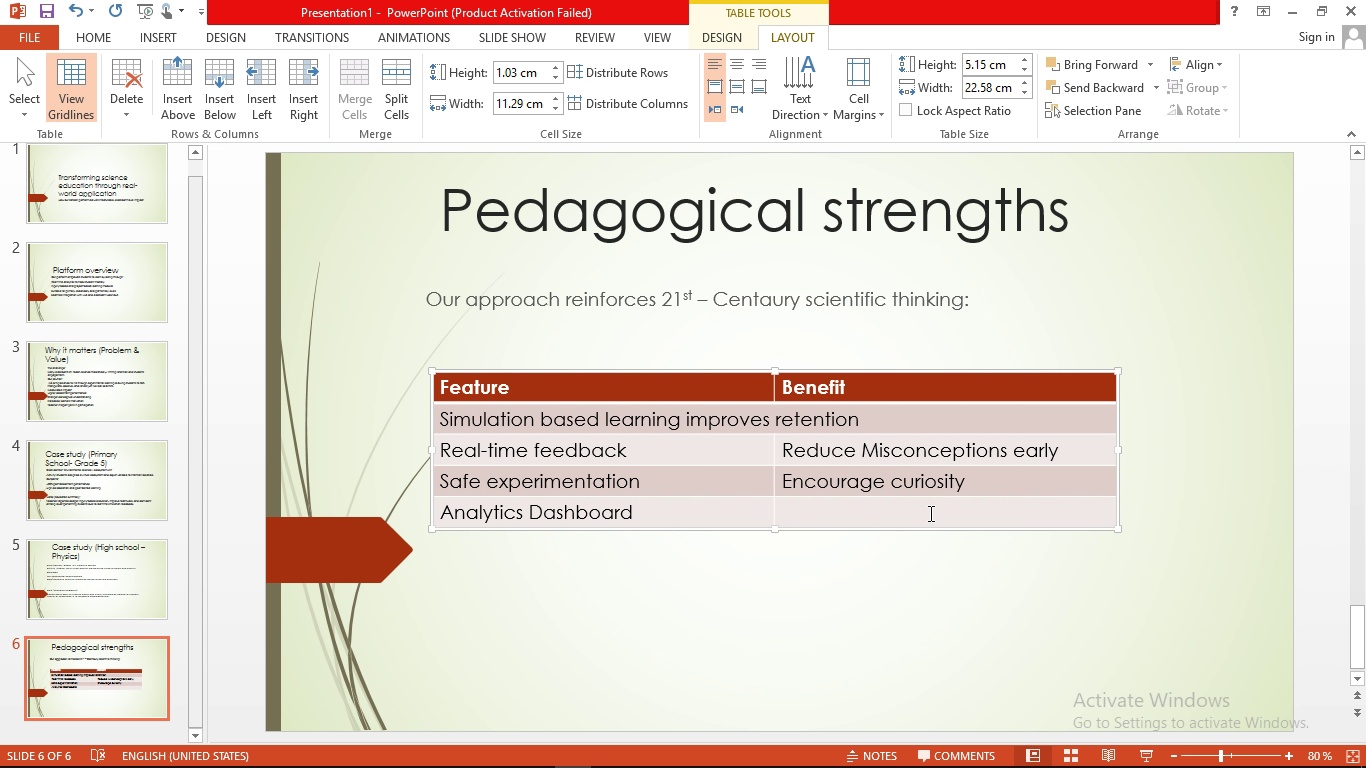 
type(suppoert )
key(Backspace)
key(Backspace)
key(Backspace)
key(Backspace)
type(rt r)
key(Backspace)
type(teachers Decition making )
 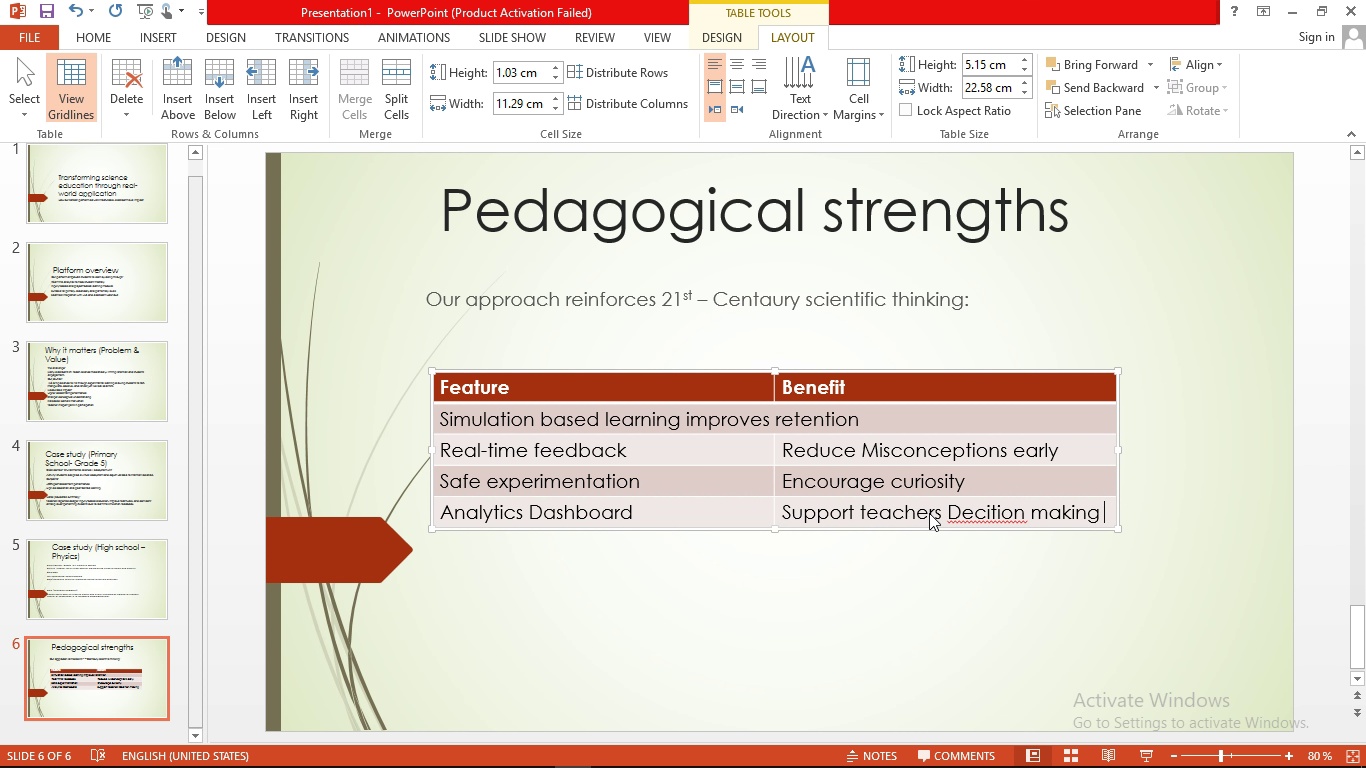 
right_click([951, 516])
 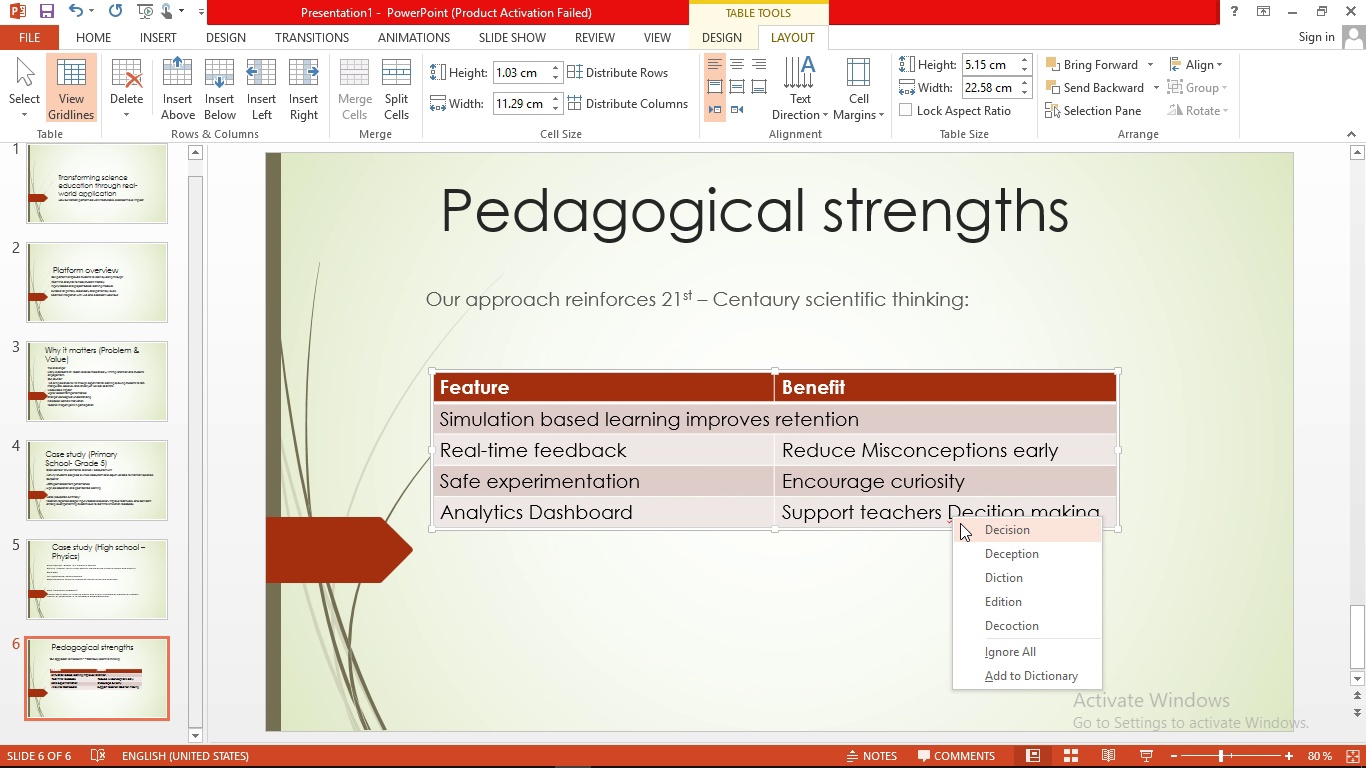 
left_click([960, 523])
 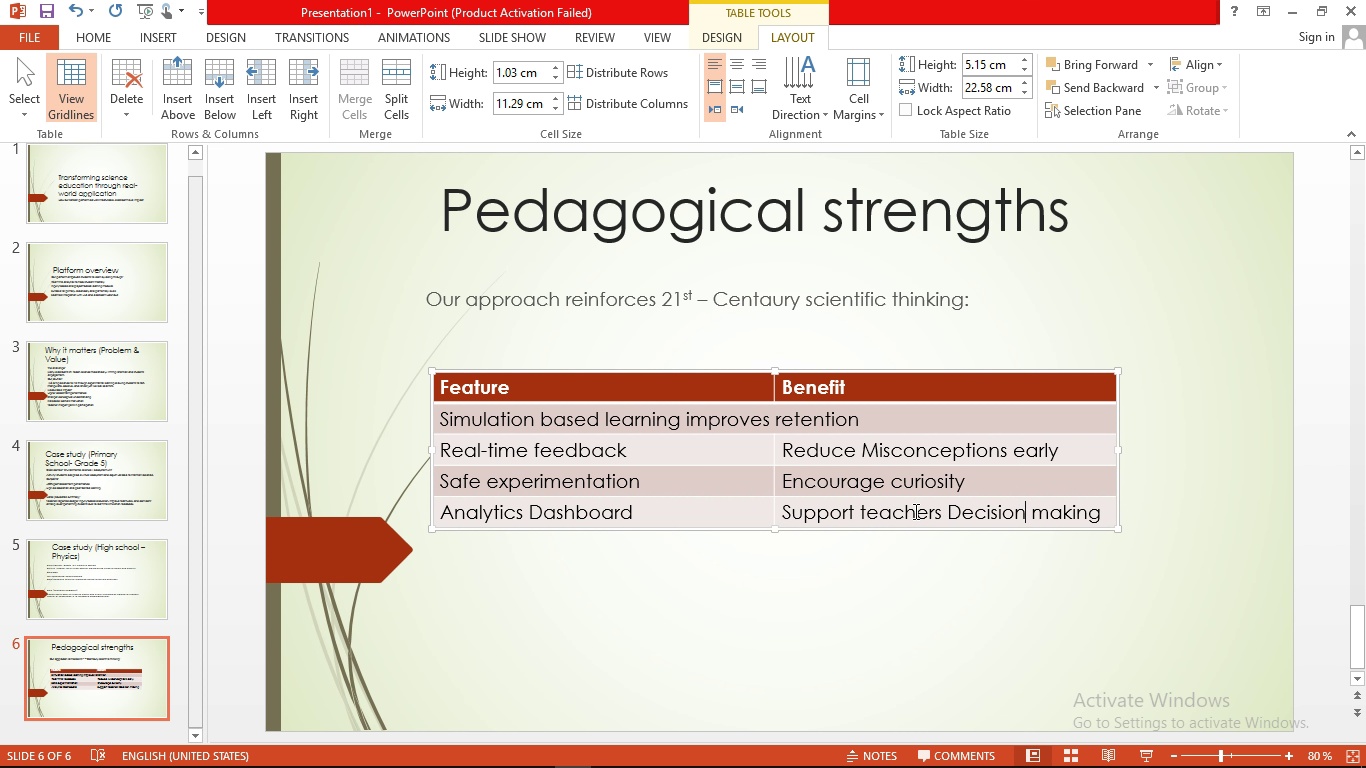 
mouse_move([887, 511])
 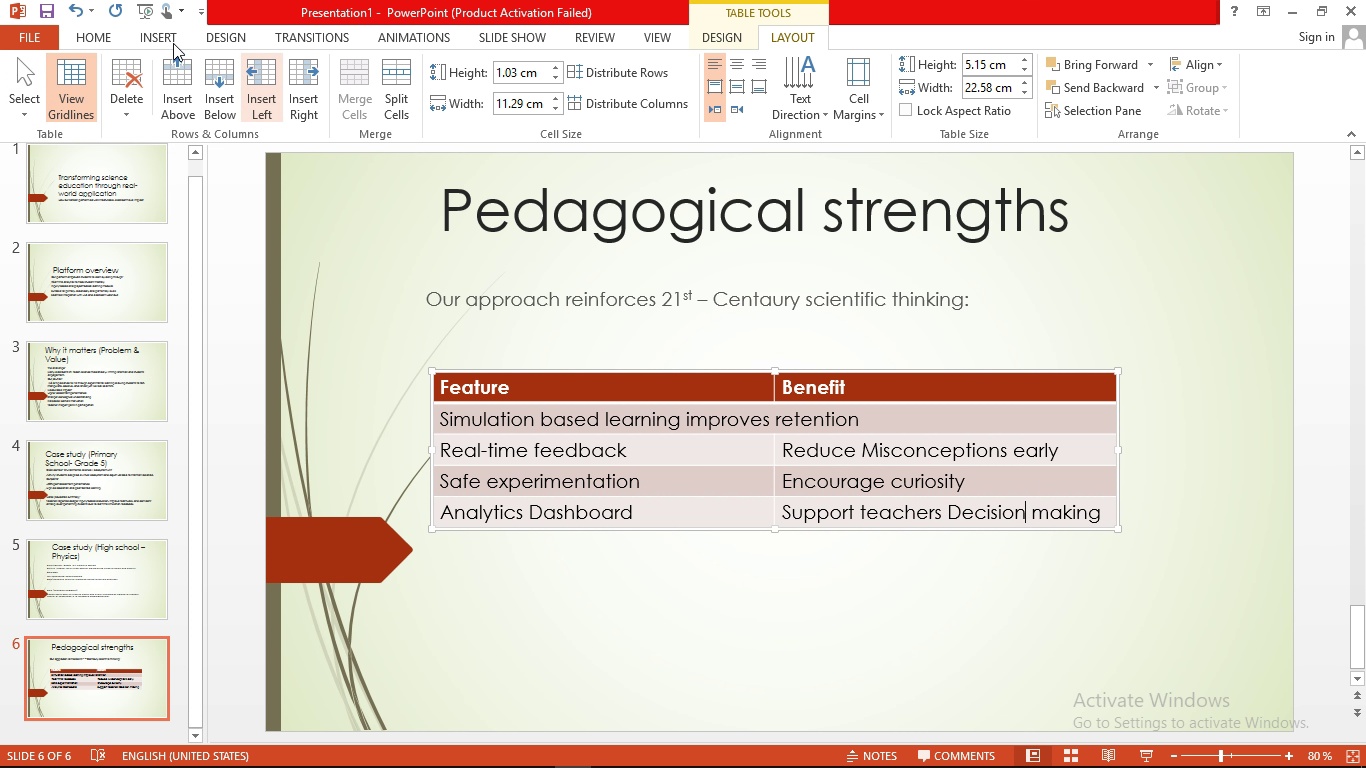 
left_click([96, 35])
 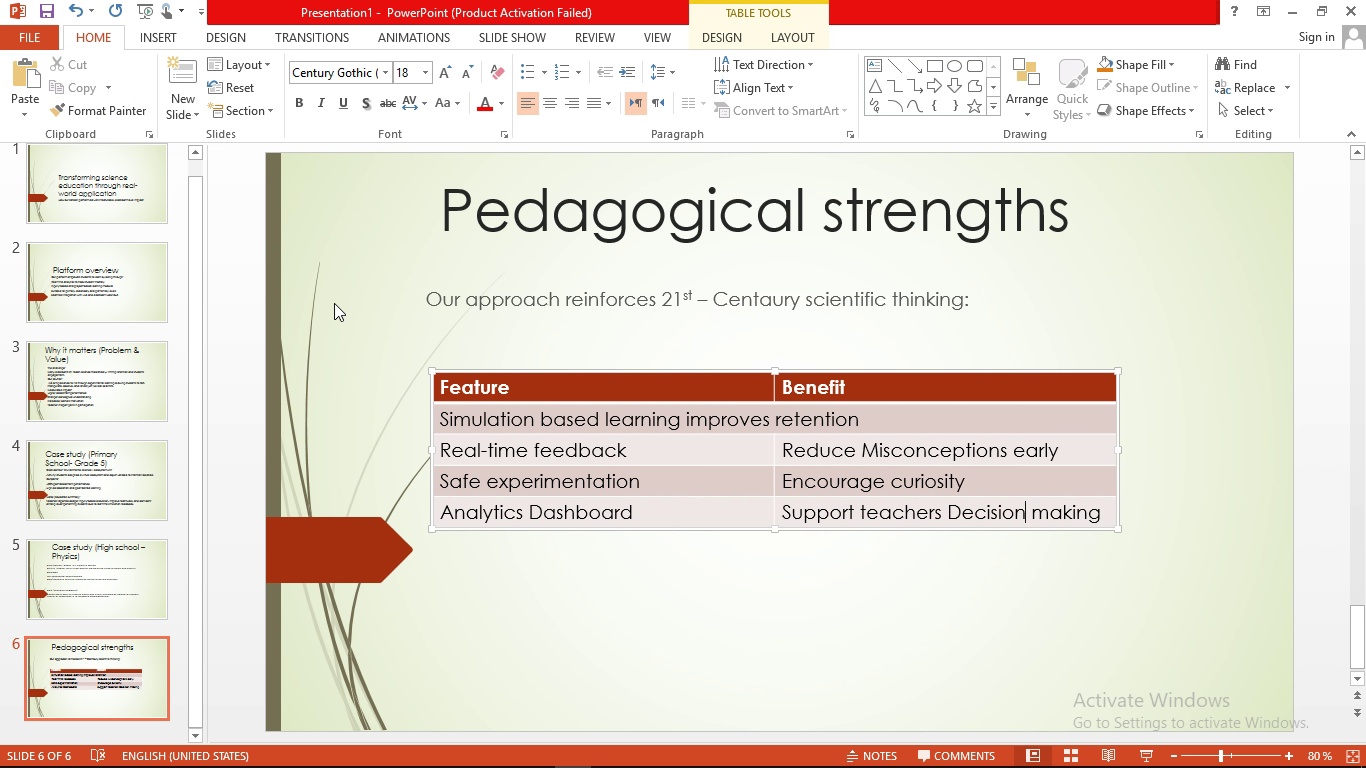 
left_click([373, 280])
 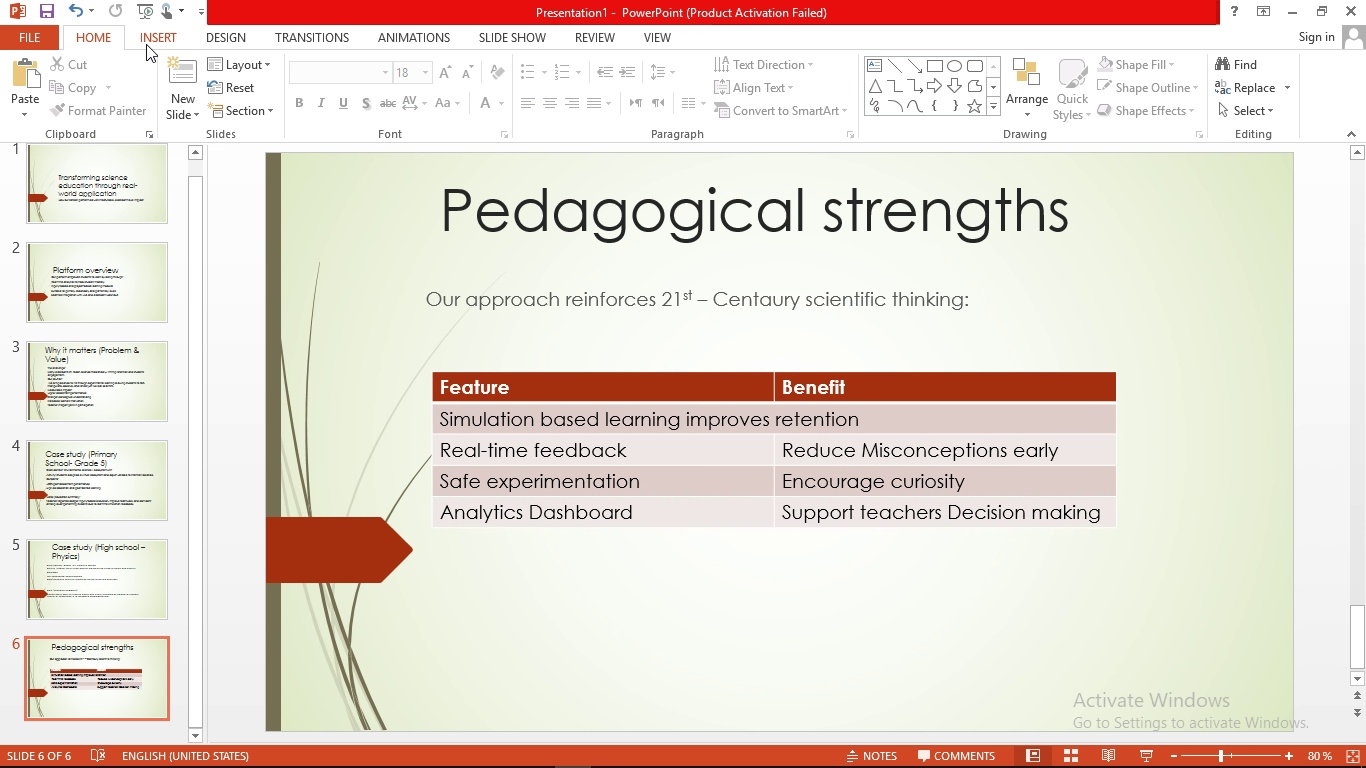 
left_click([147, 41])
 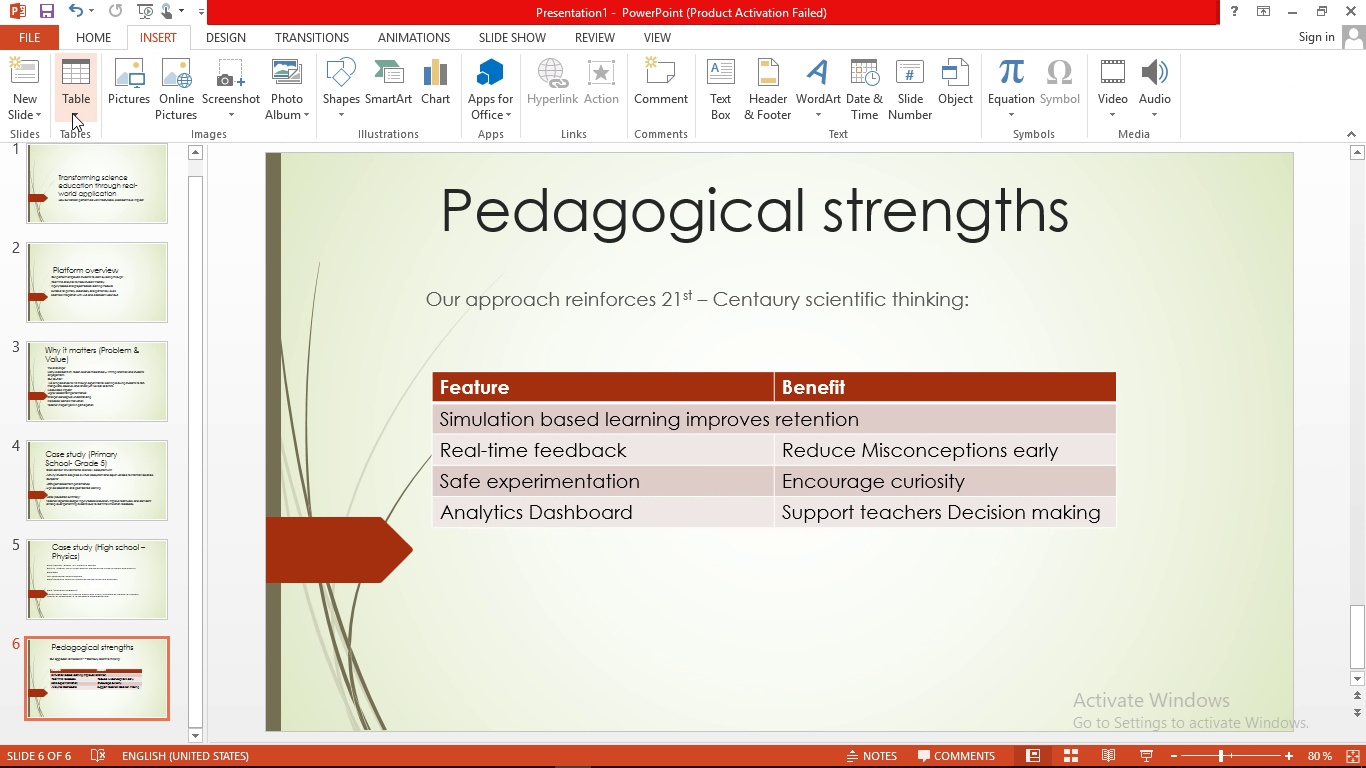 
left_click([72, 113])
 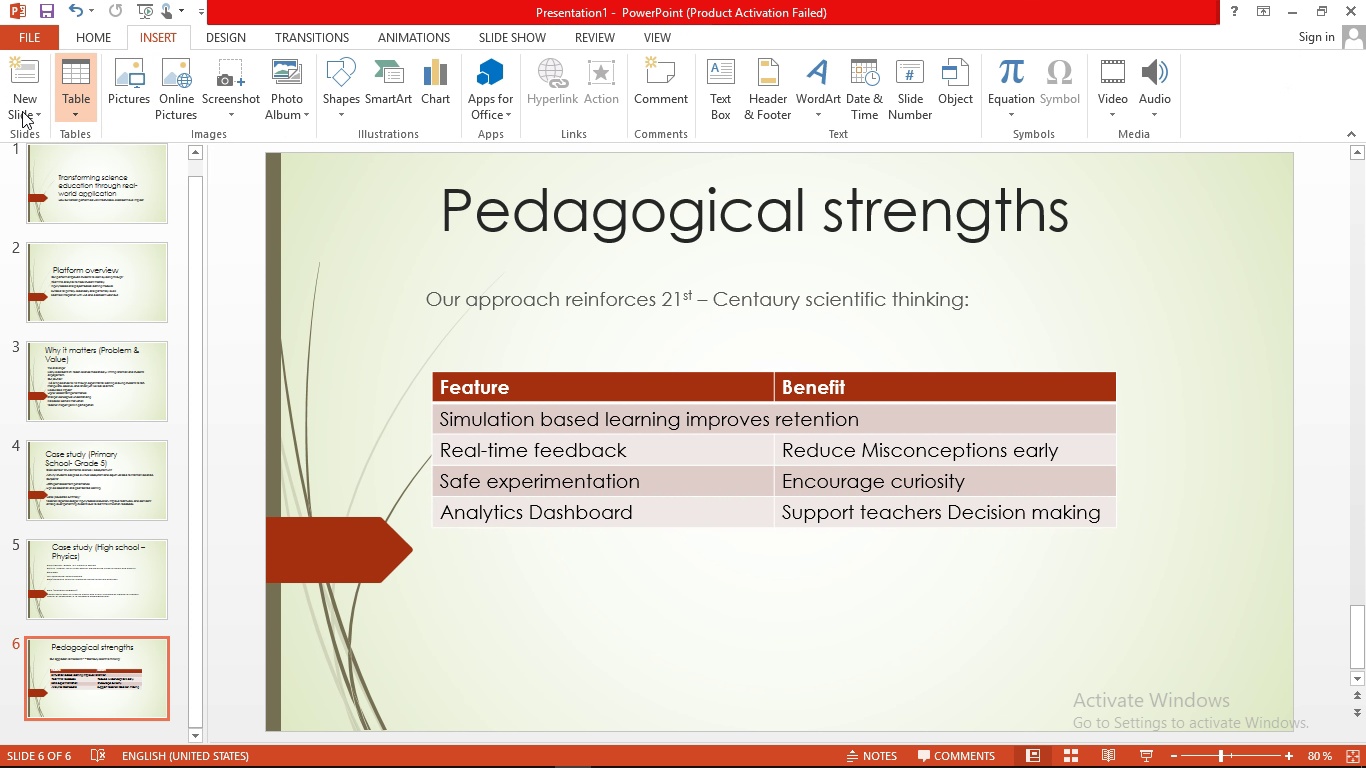 
left_click([22, 111])
 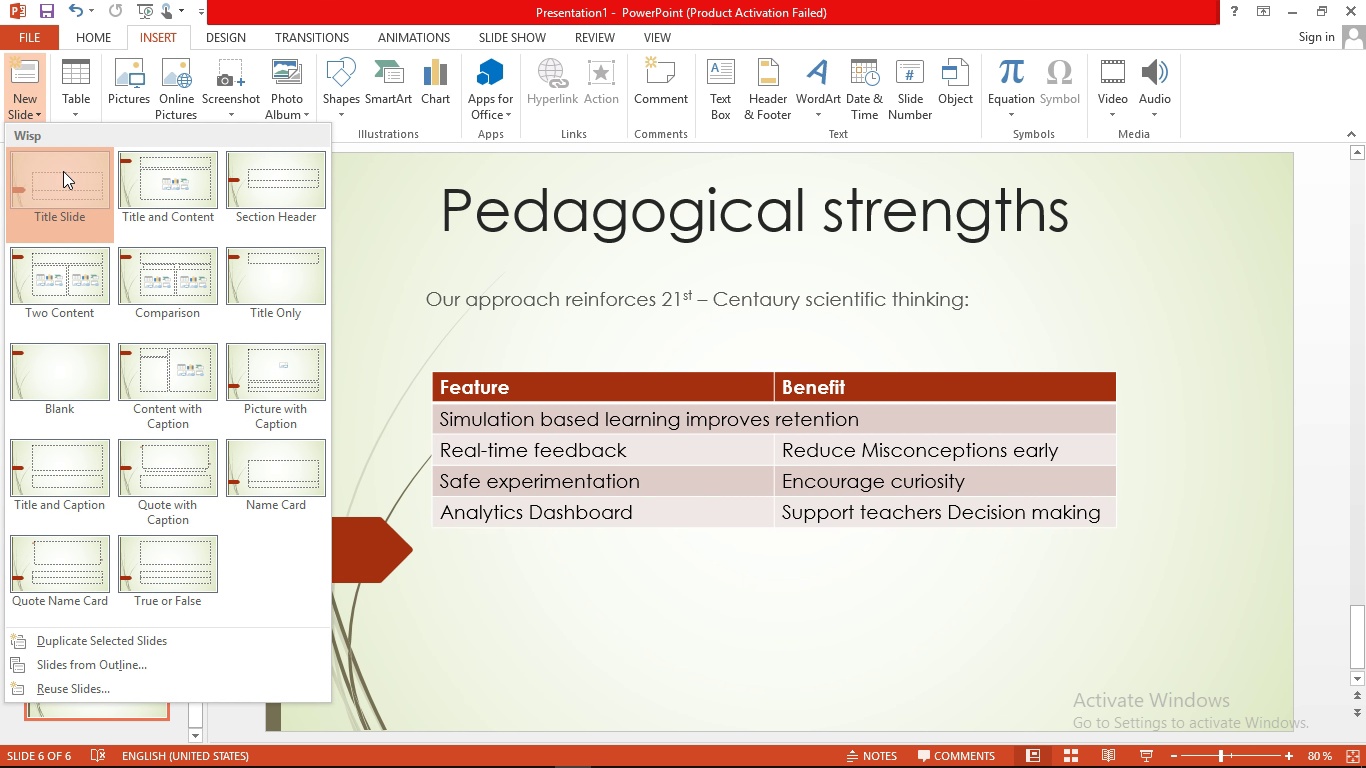 
left_click([63, 171])
 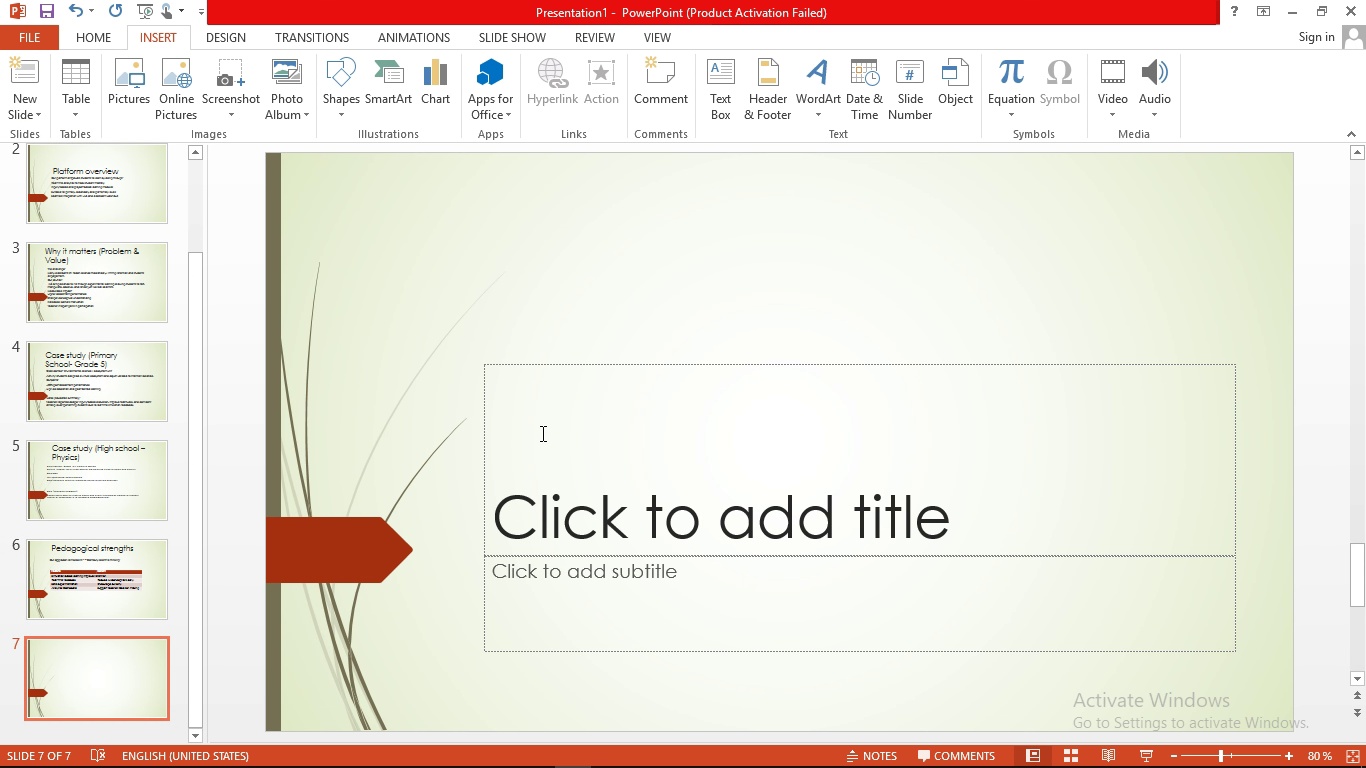 
left_click([541, 433])
 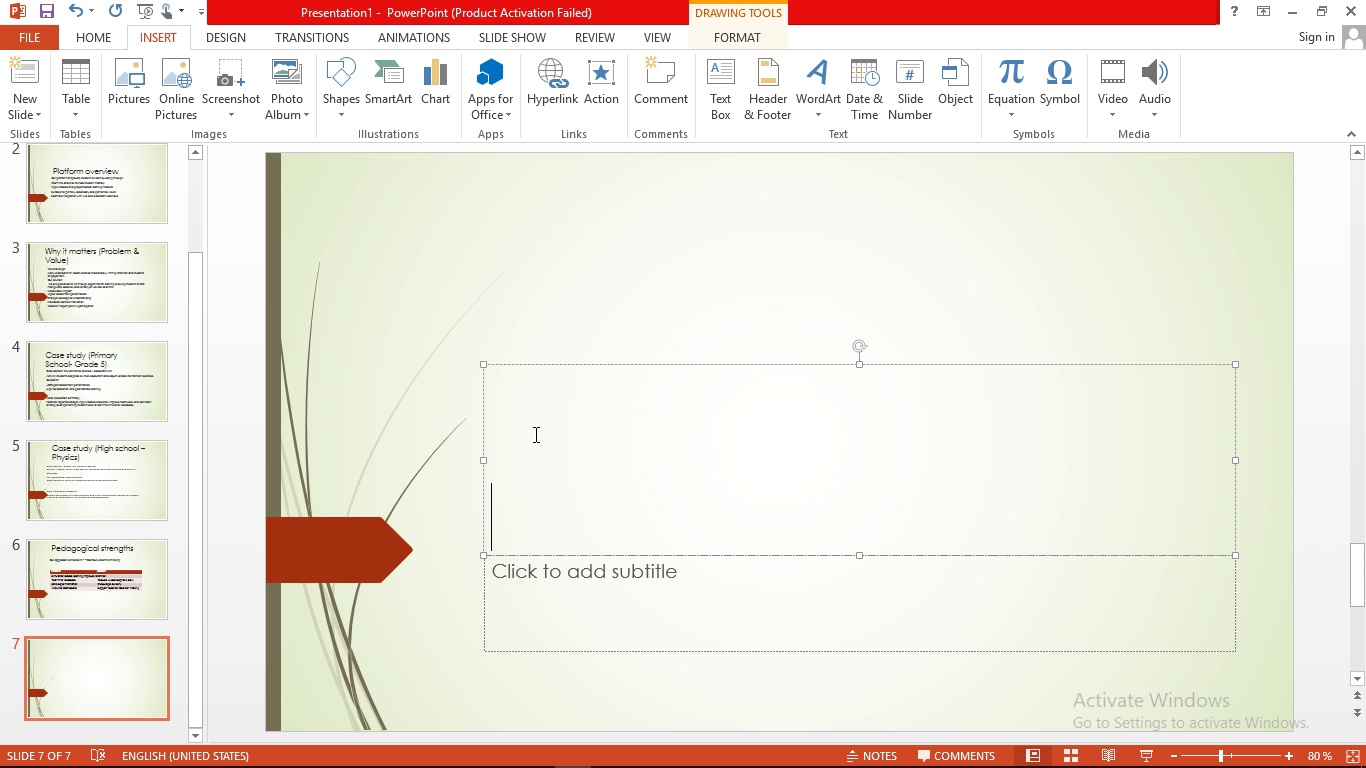 
type(itn)
key(Backspace)
key(Backspace)
key(Backspace)
type(interactive resources )
 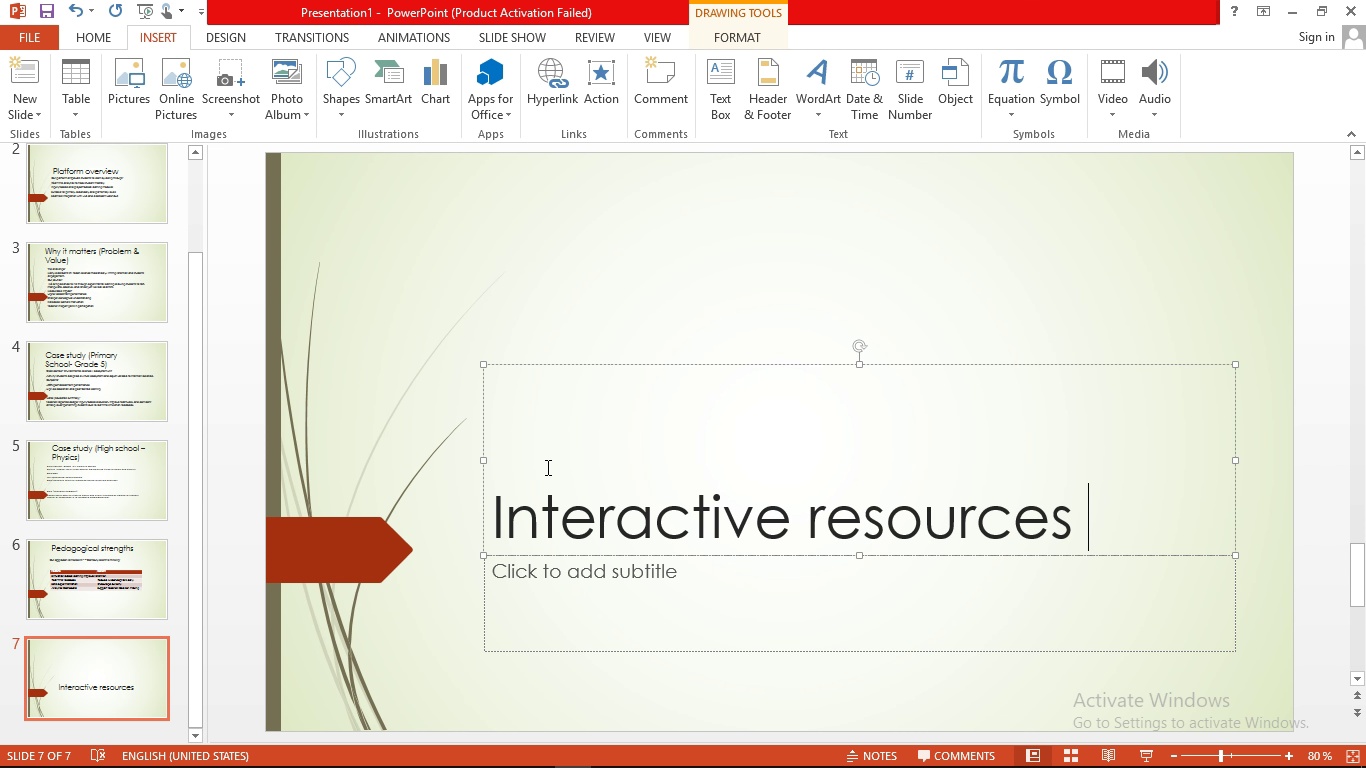 
left_click([588, 590])
 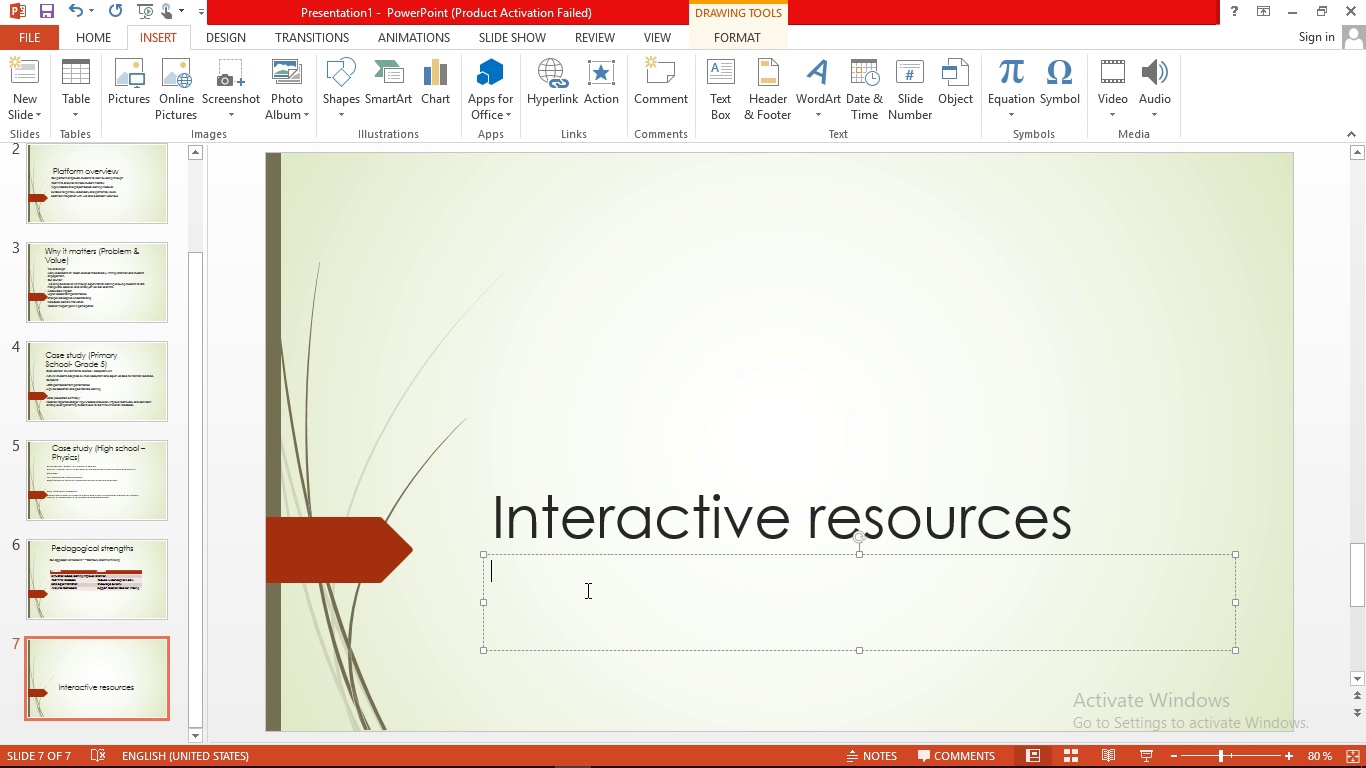 
wait(35.1)
 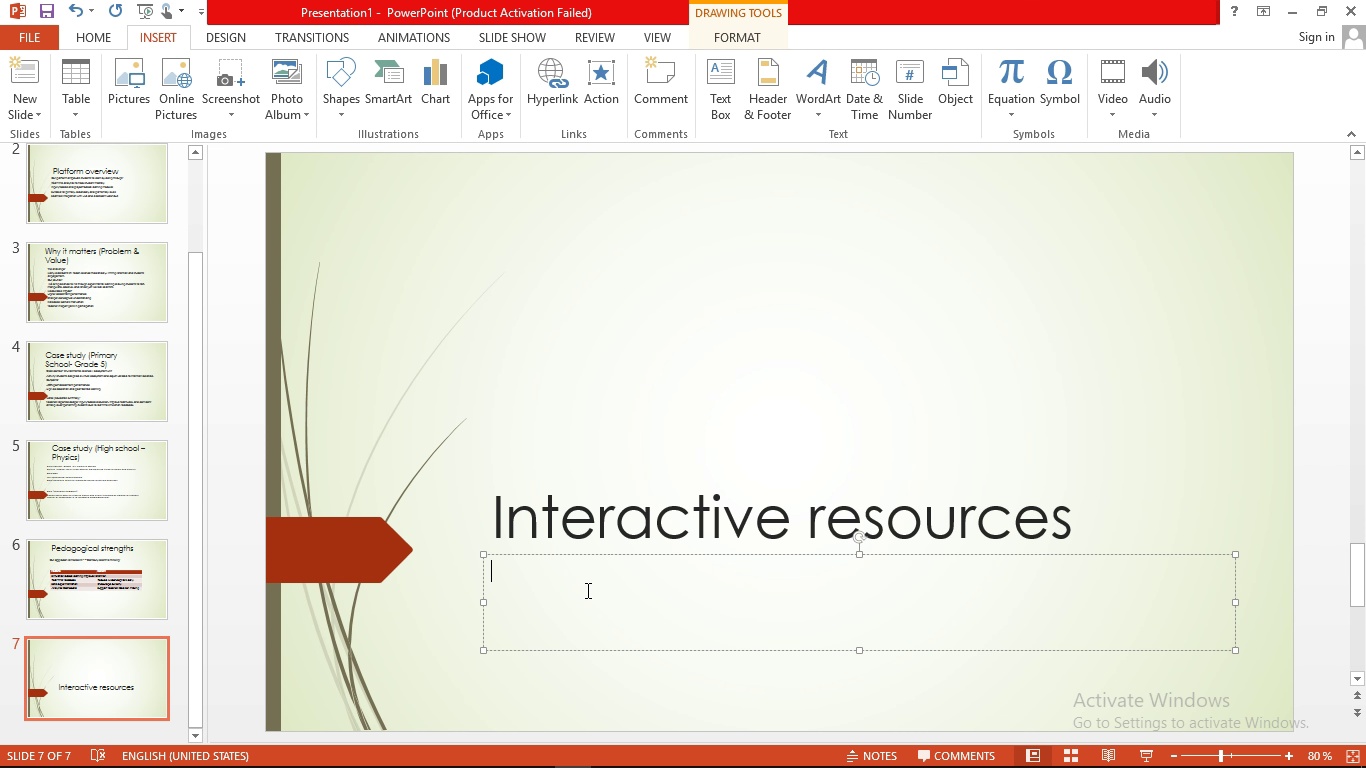 
left_click([575, 522])
 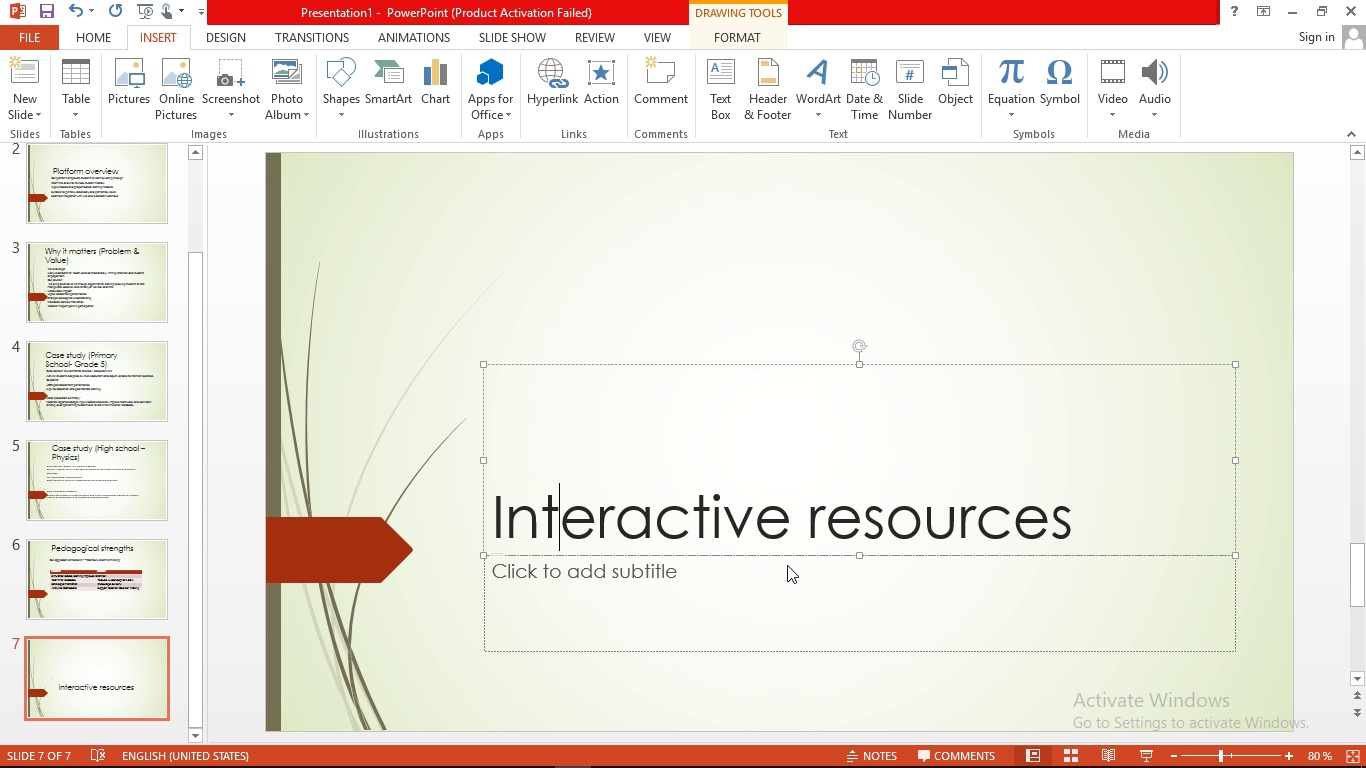 
left_click_drag(start_coordinate=[785, 555], to_coordinate=[769, 246])
 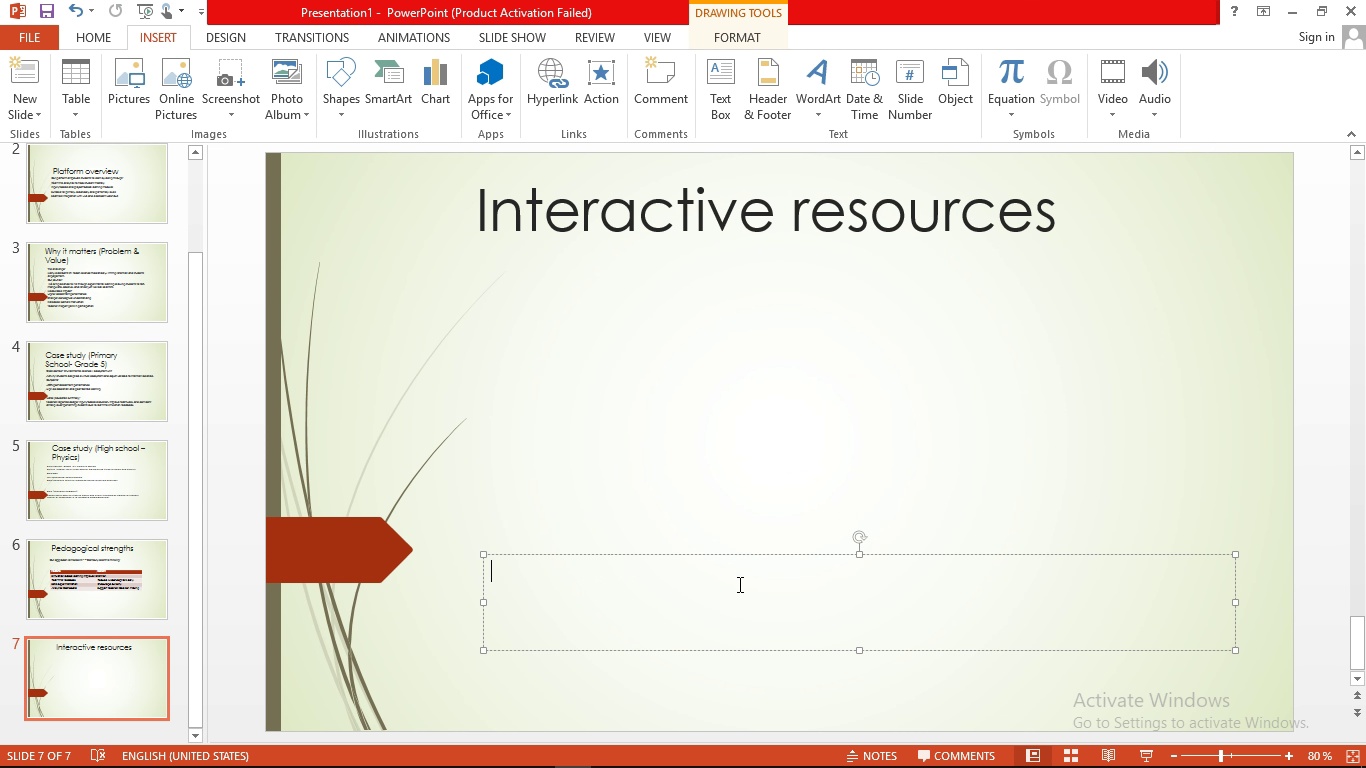 
left_click([738, 584])
 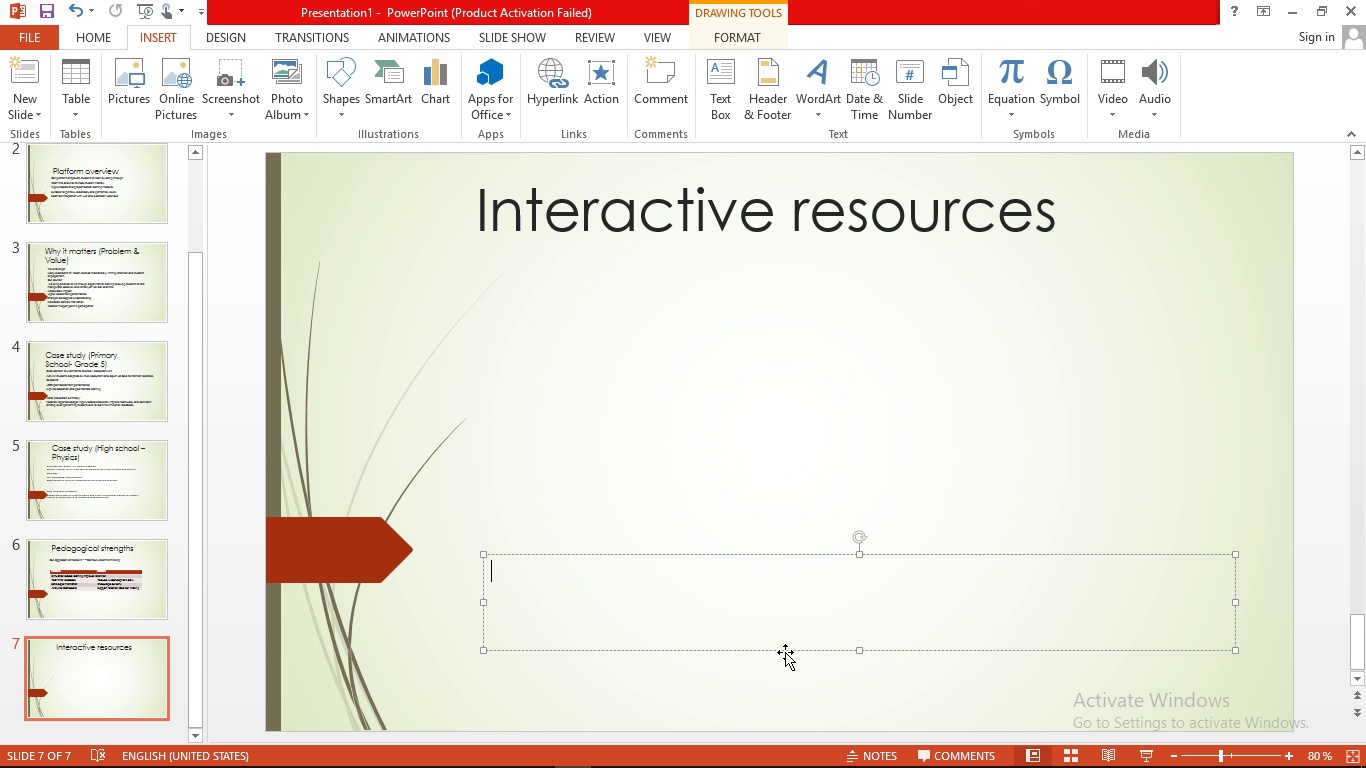 
left_click_drag(start_coordinate=[785, 651], to_coordinate=[729, 379])
 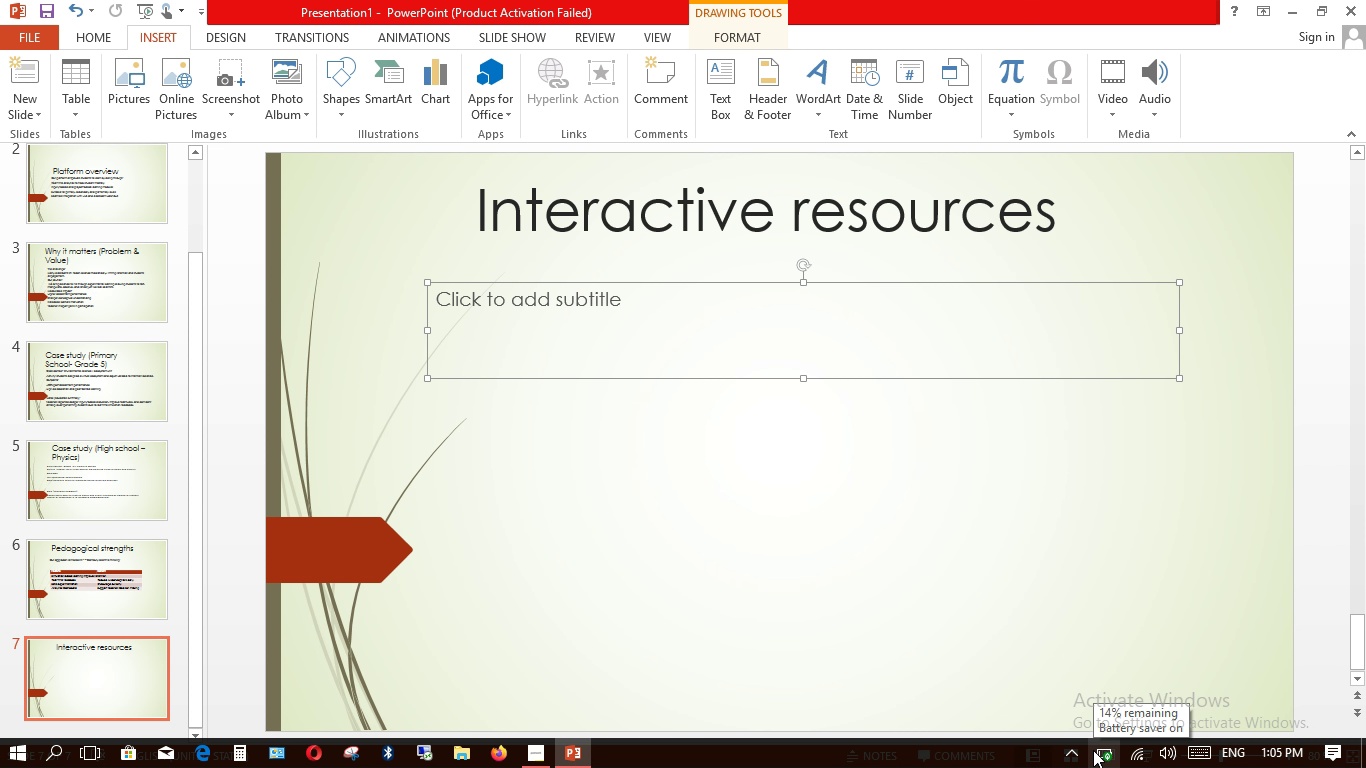 
wait(11.78)
 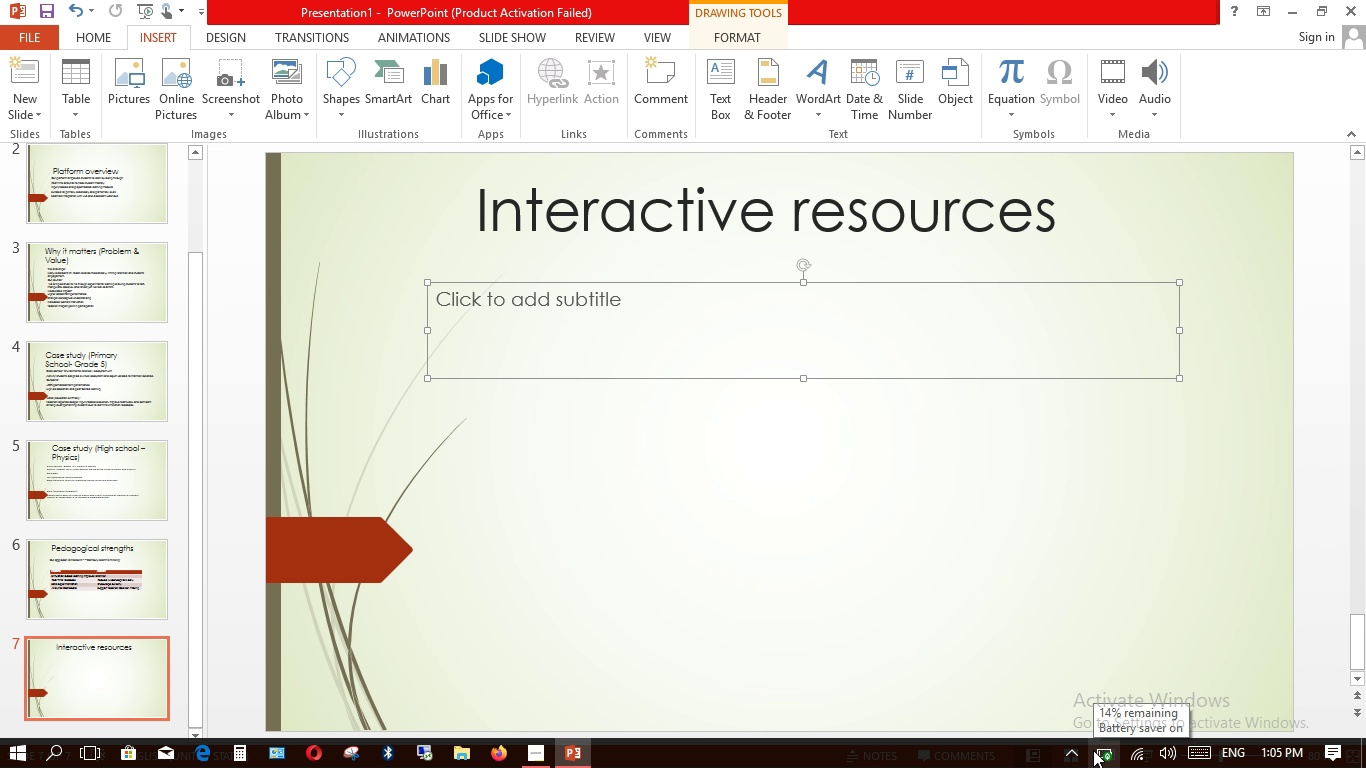 
left_click([506, 342])
 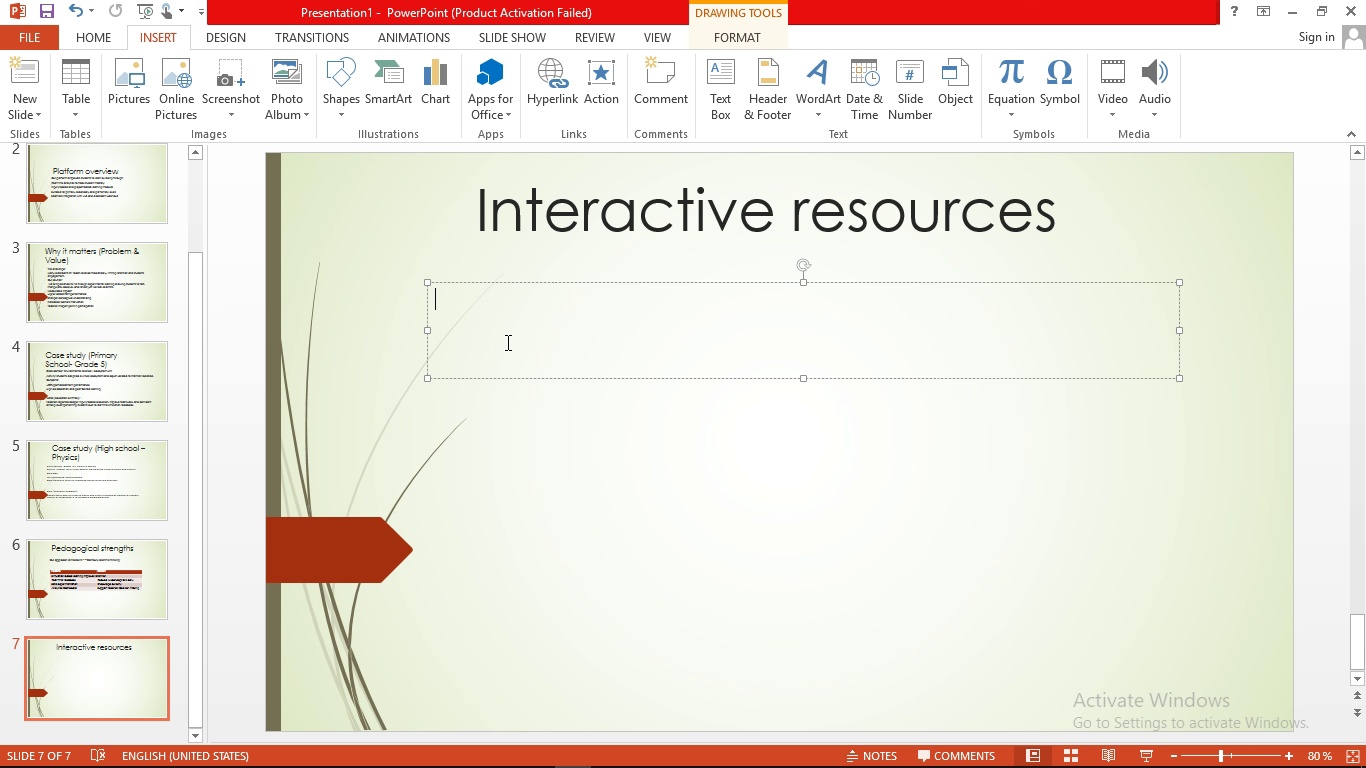 
wait(9.9)
 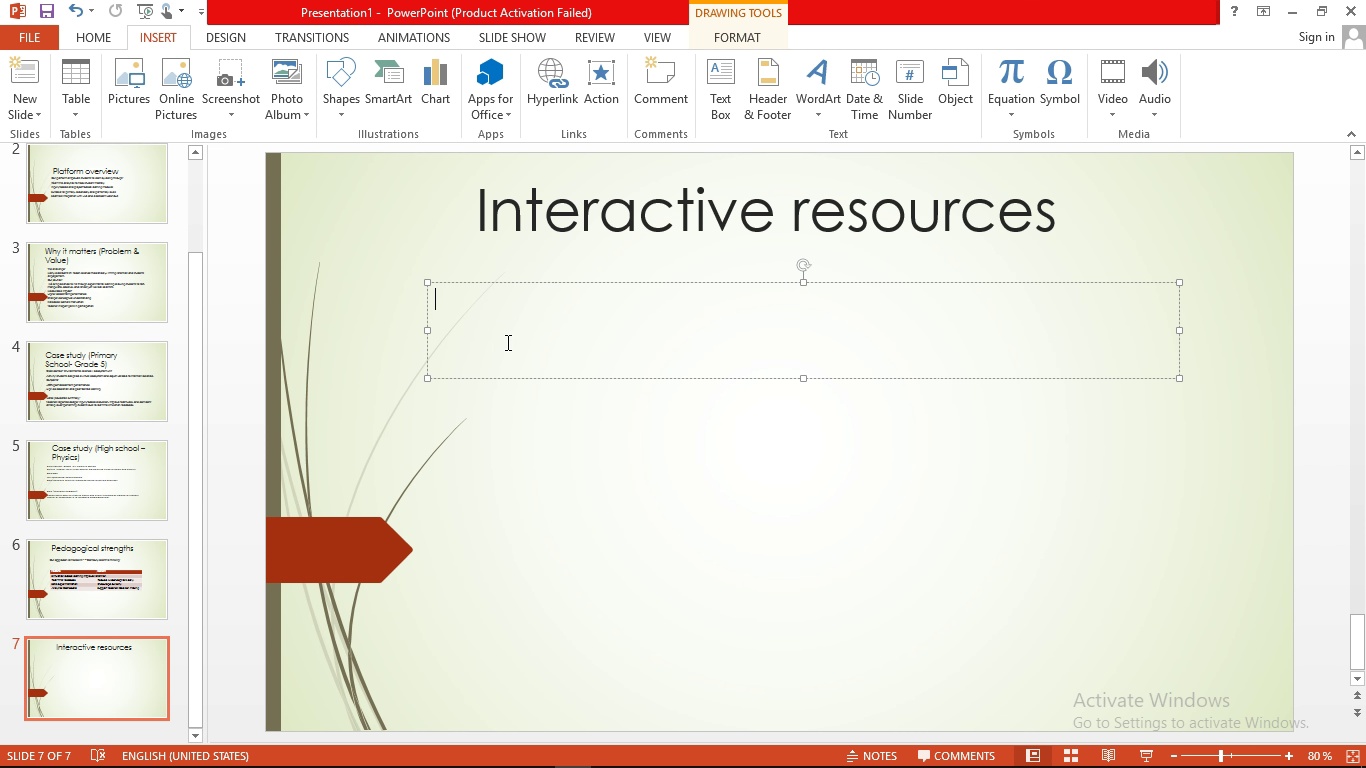 
type(the platfoem )
key(Backspace)
key(Backspace)
key(Backspace)
type(rm )
 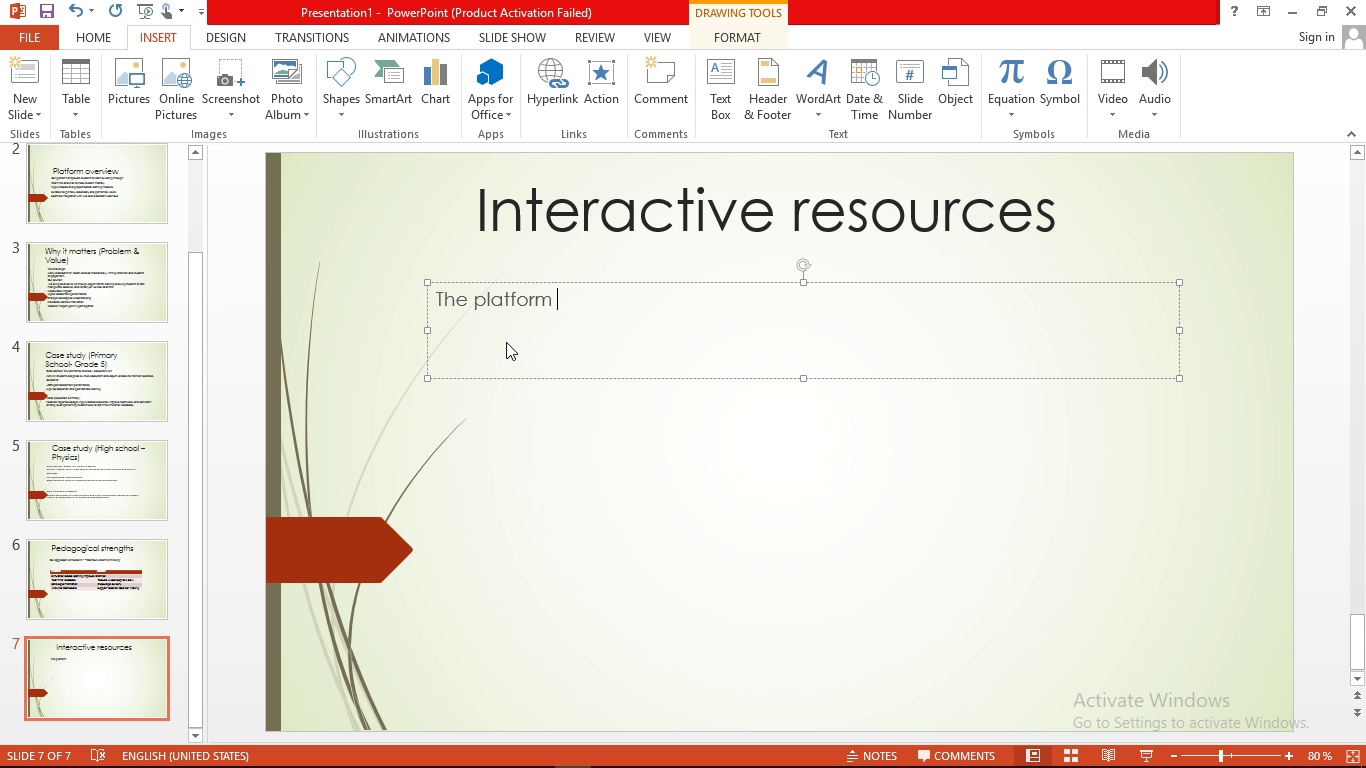 
type(intergrate )
key(Backspace)
type(s ecternal _[NumLock]+ internal )
 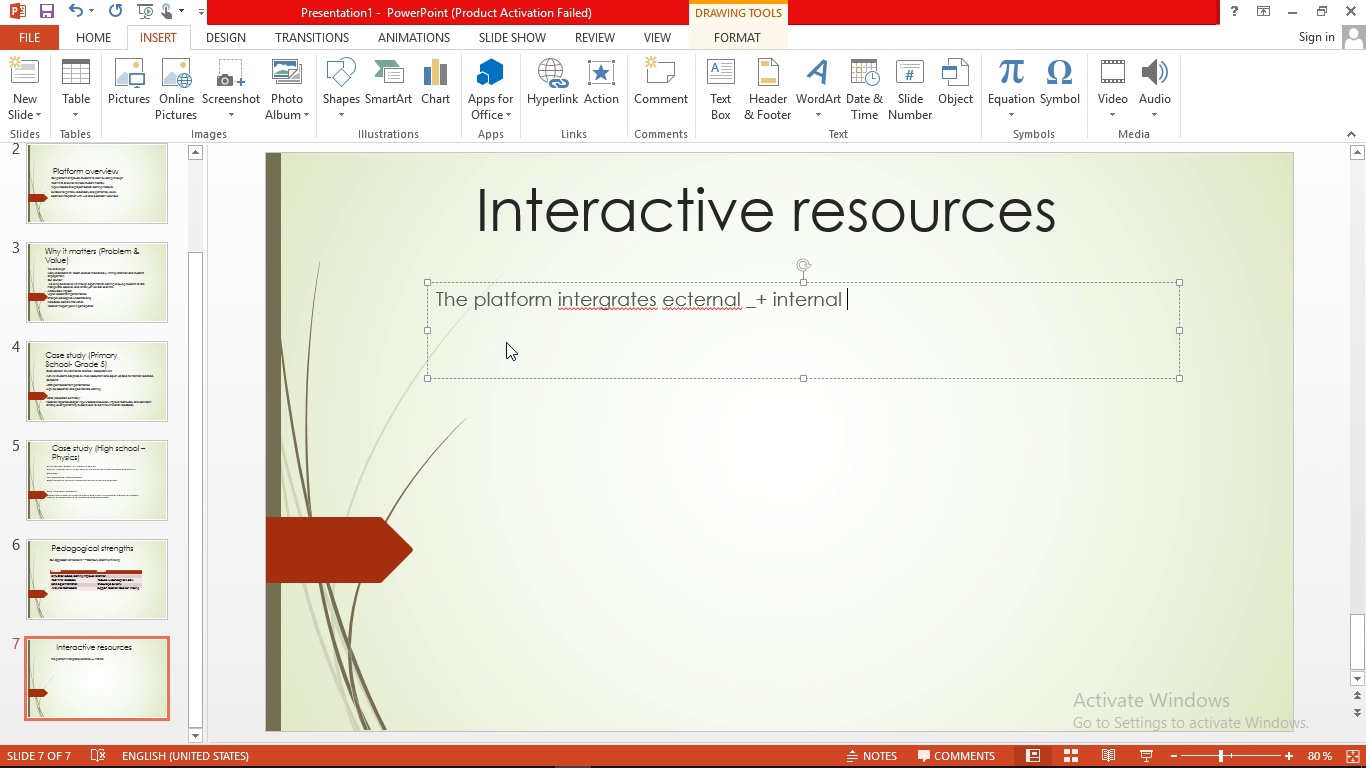 
right_click([691, 303])
 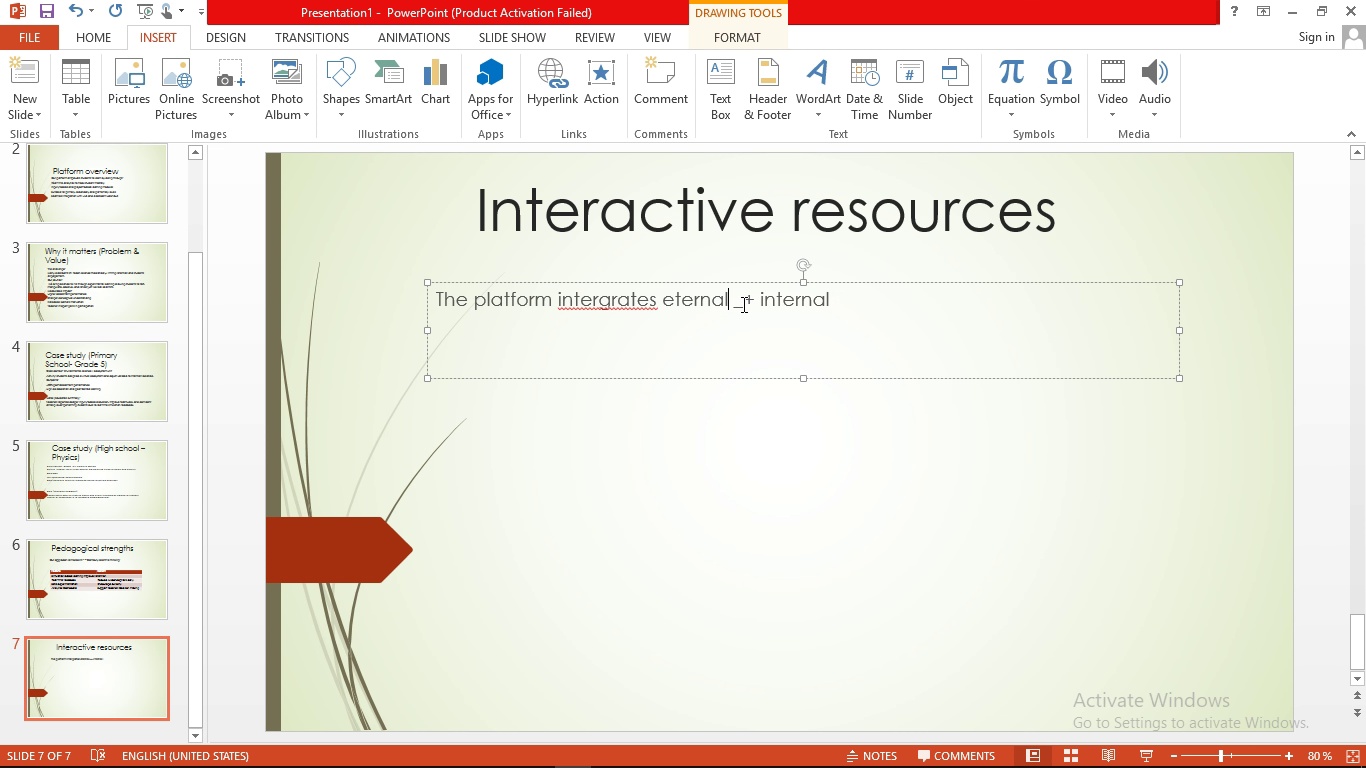 
left_click([742, 304])
 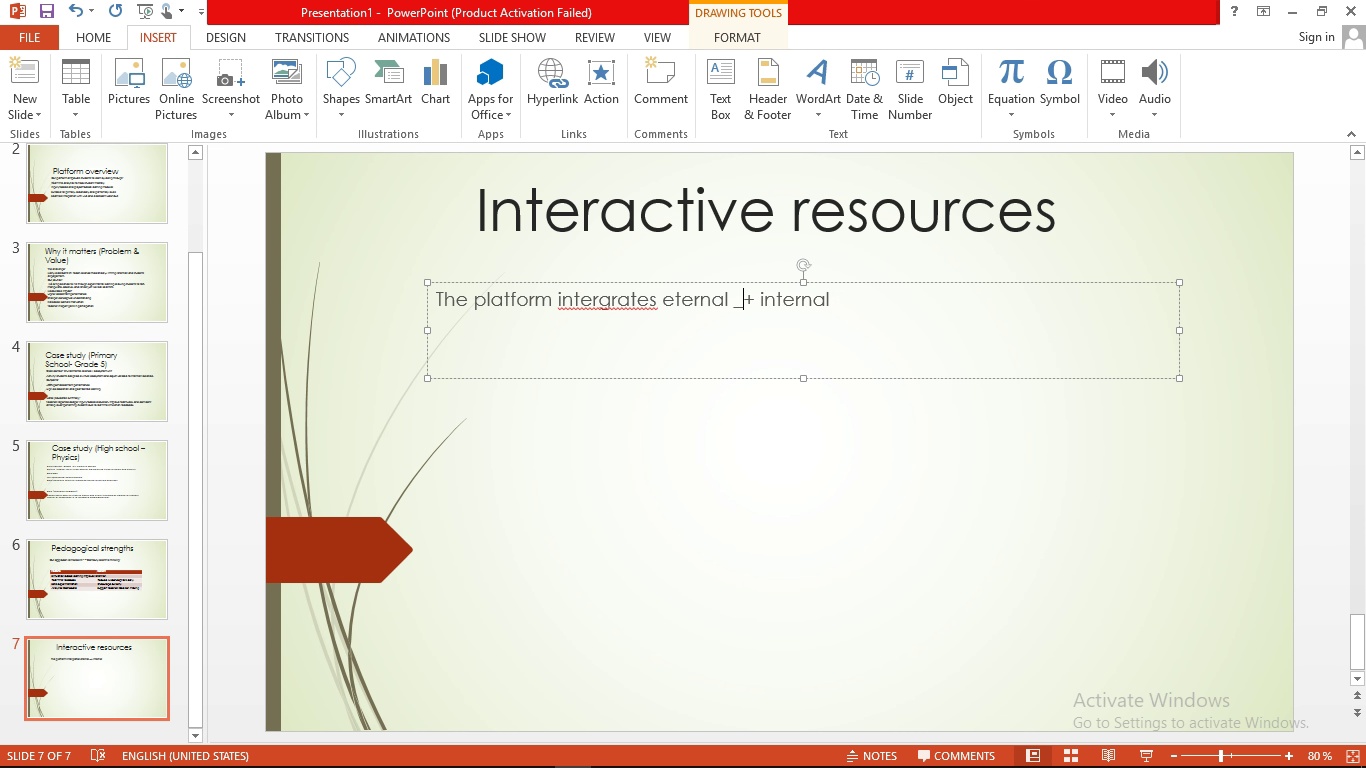 
key(Backspace)
 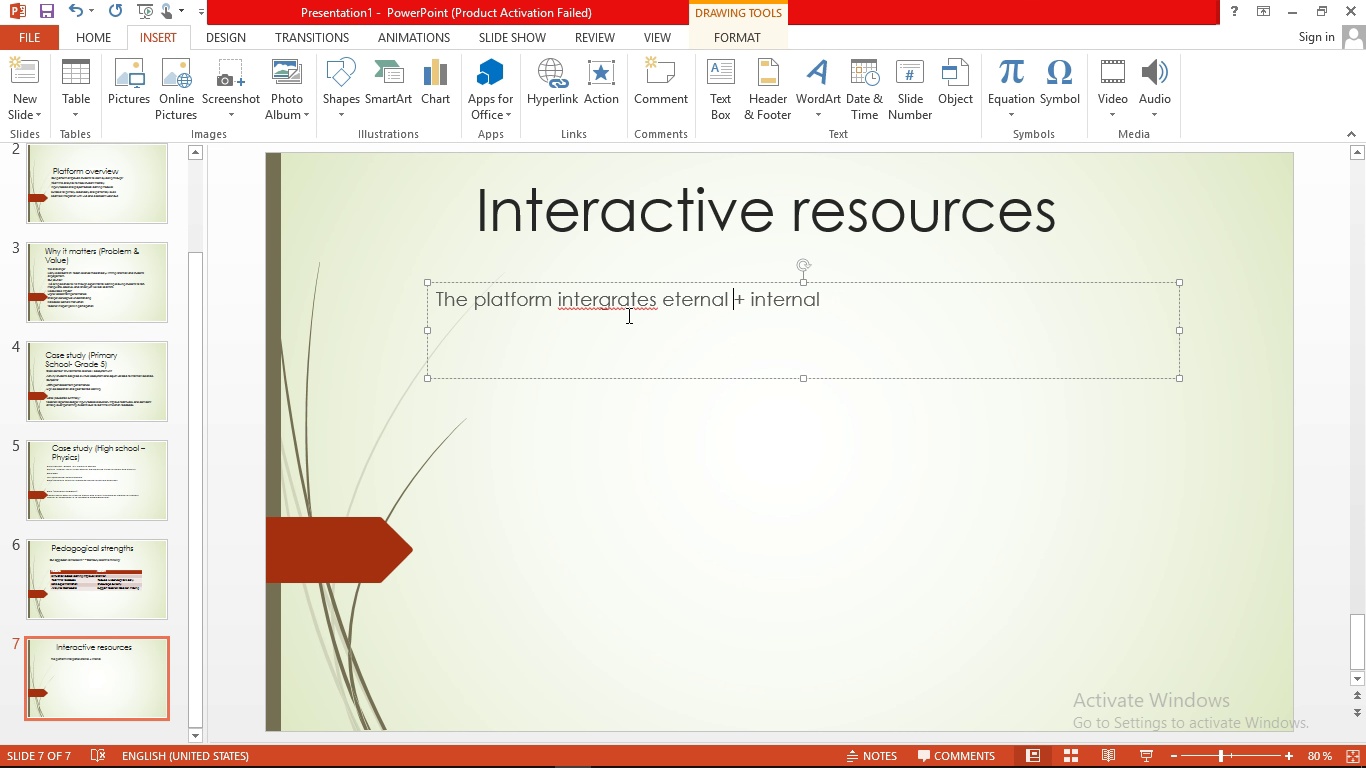 
right_click([627, 314])
 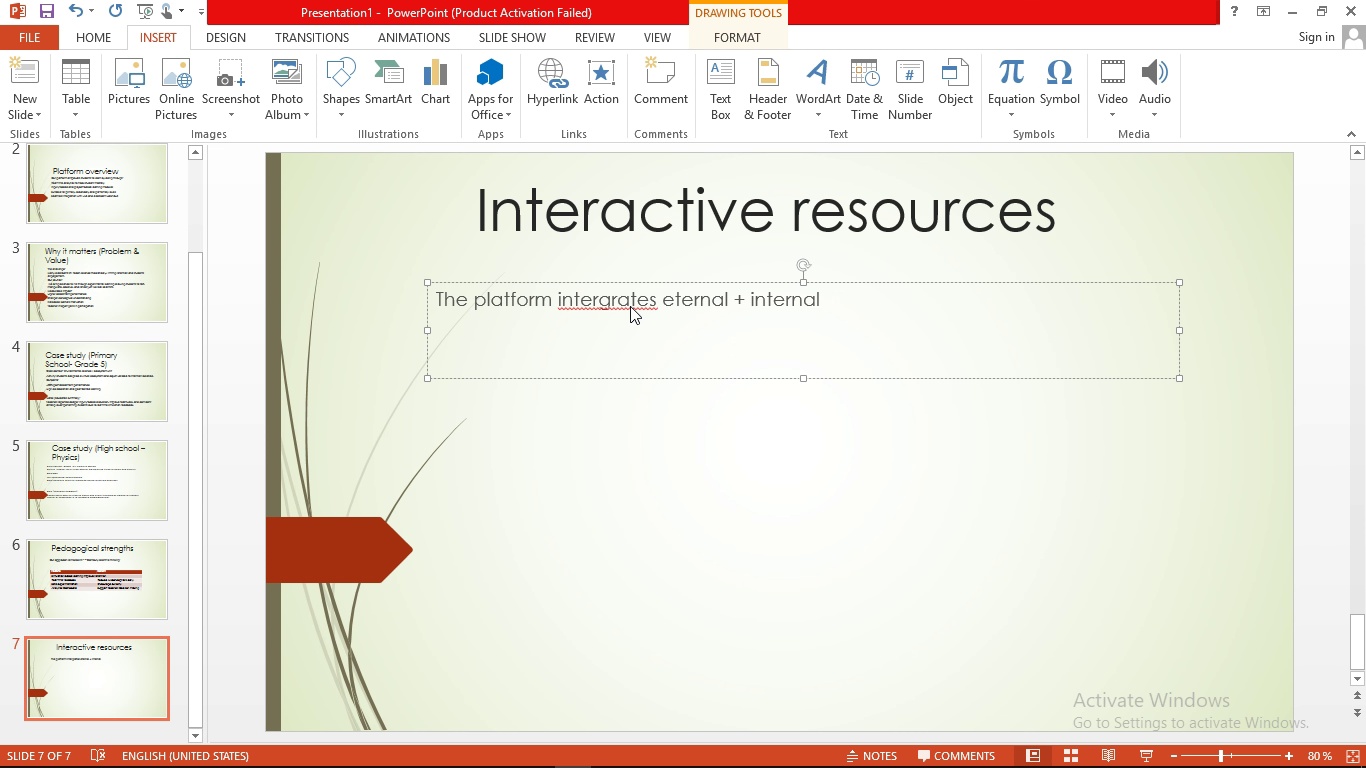 
right_click([630, 306])
 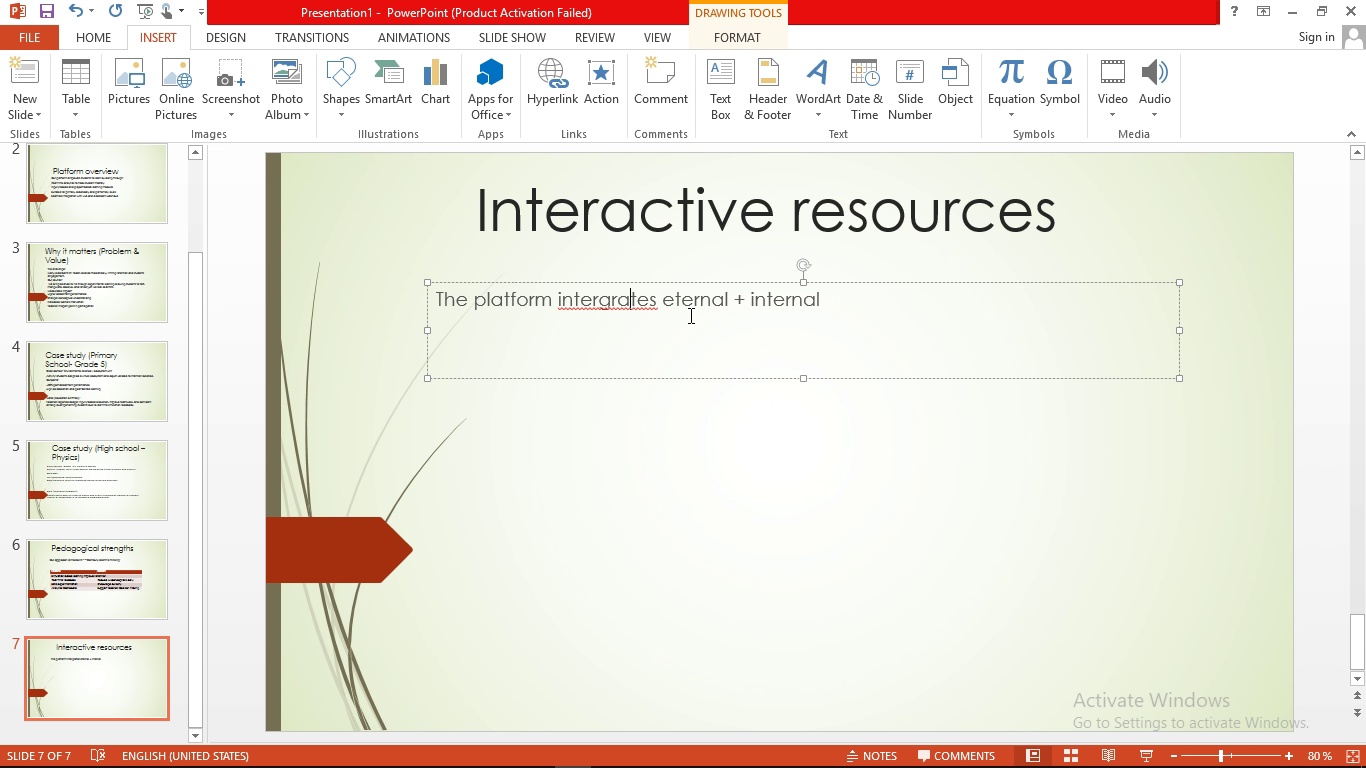 
left_click([688, 315])
 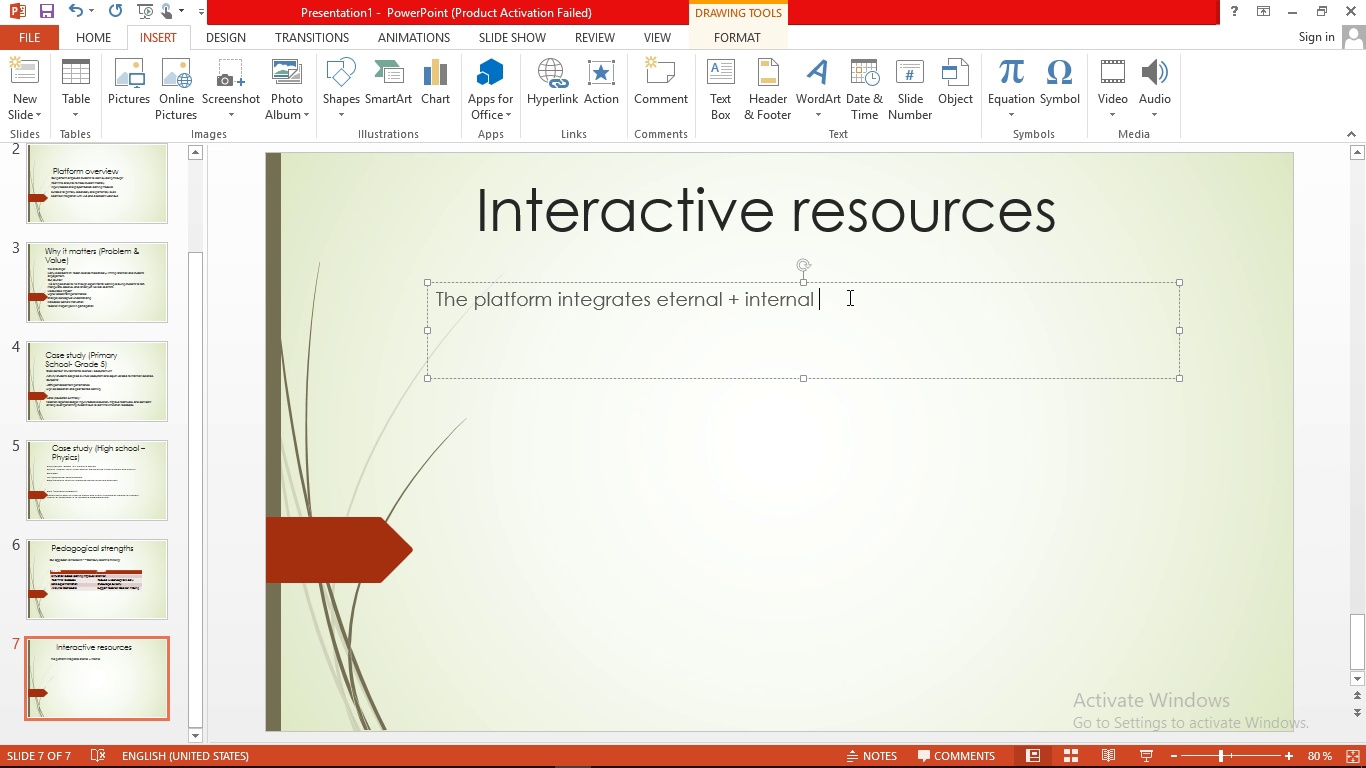 
left_click([848, 297])
 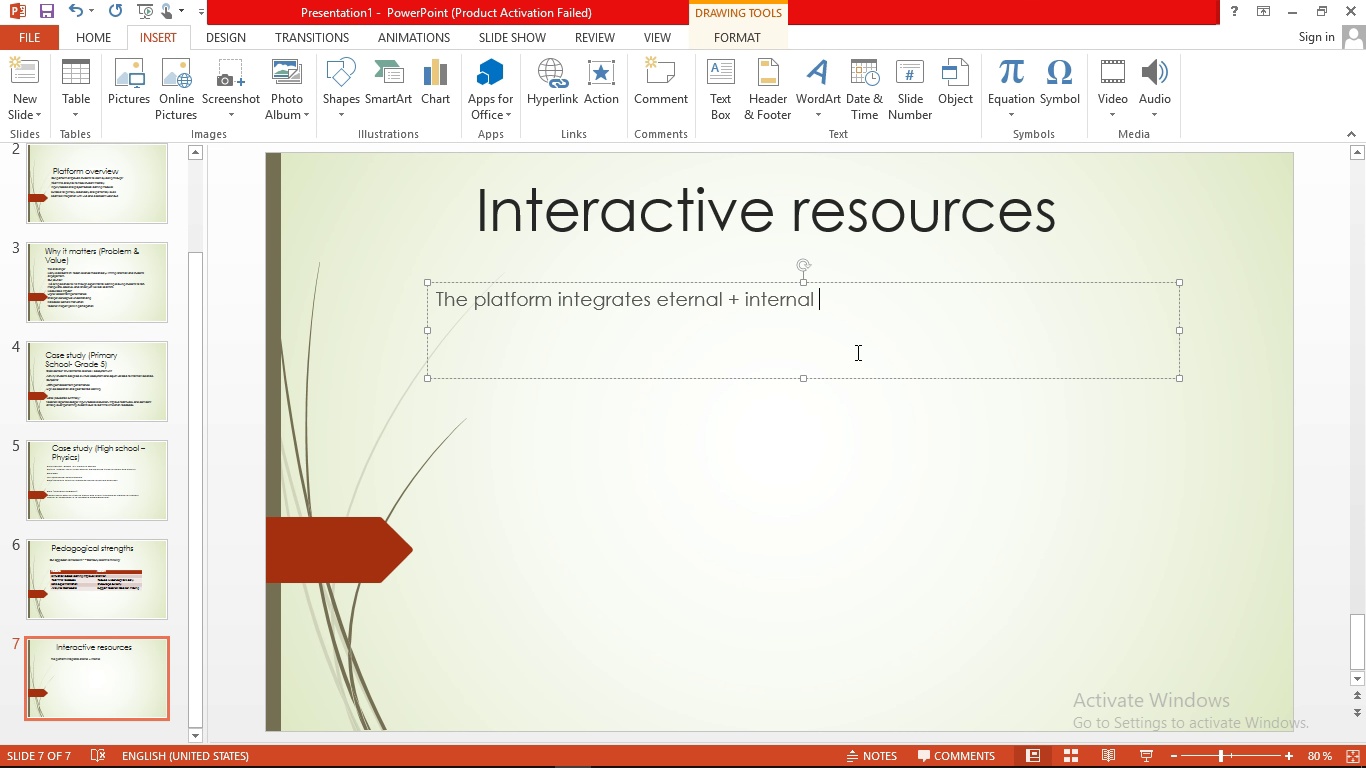 
type(learning extionstion )
key(Backspace)
type(: )
 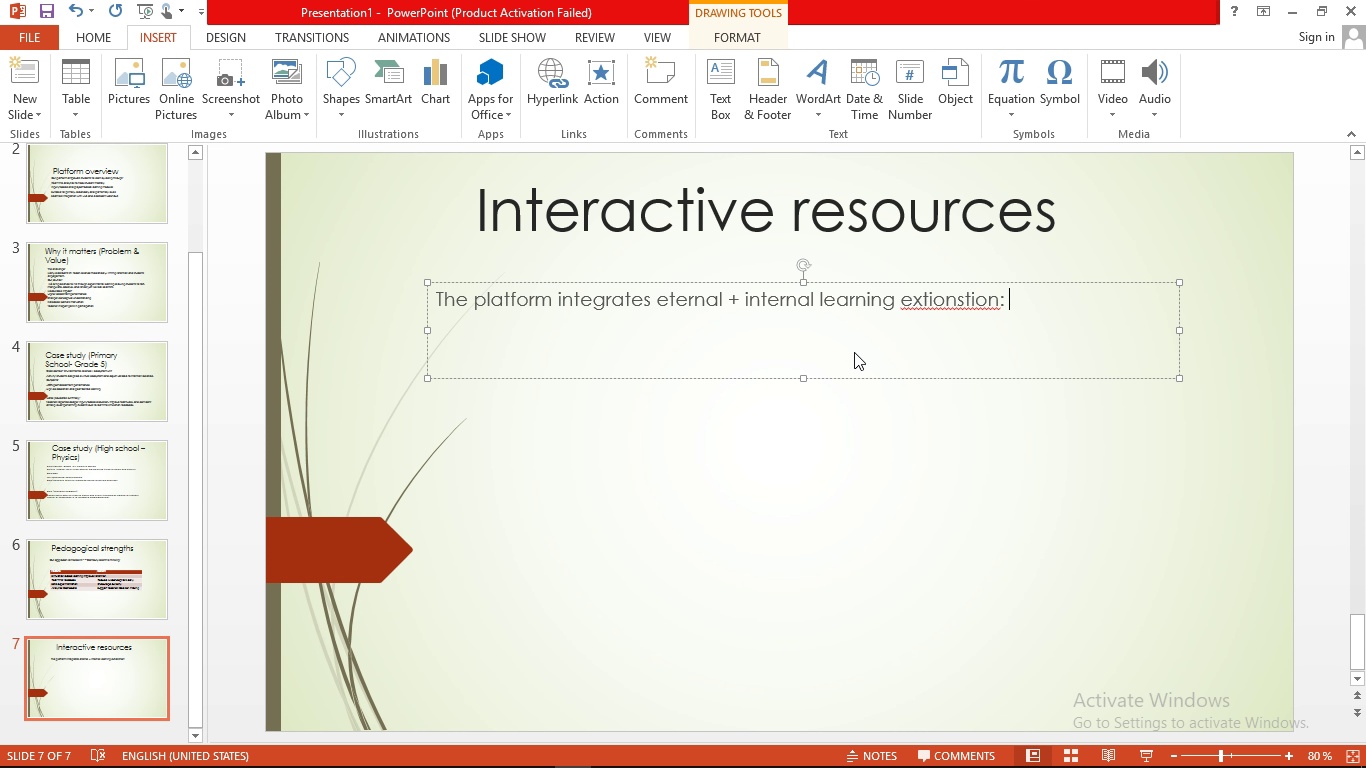 
right_click([929, 300])
 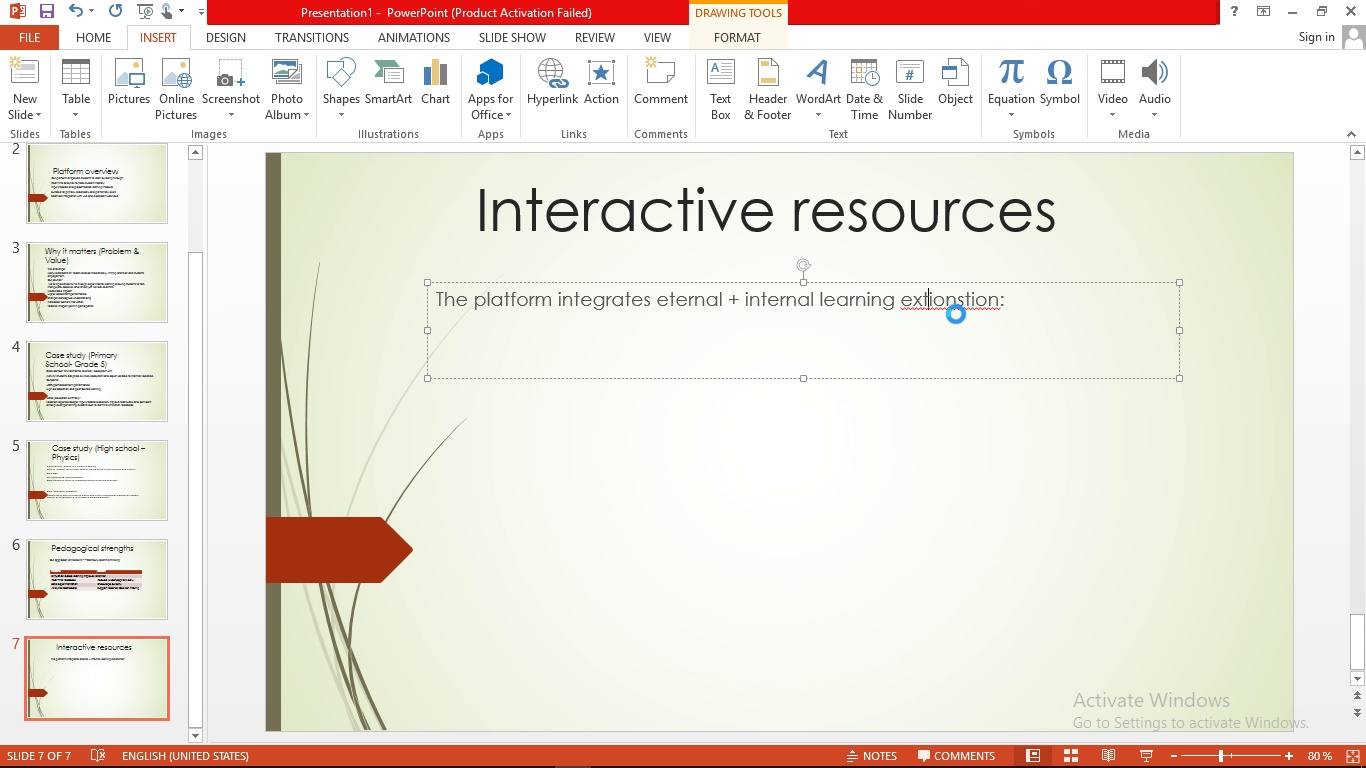 
left_click([954, 314])
 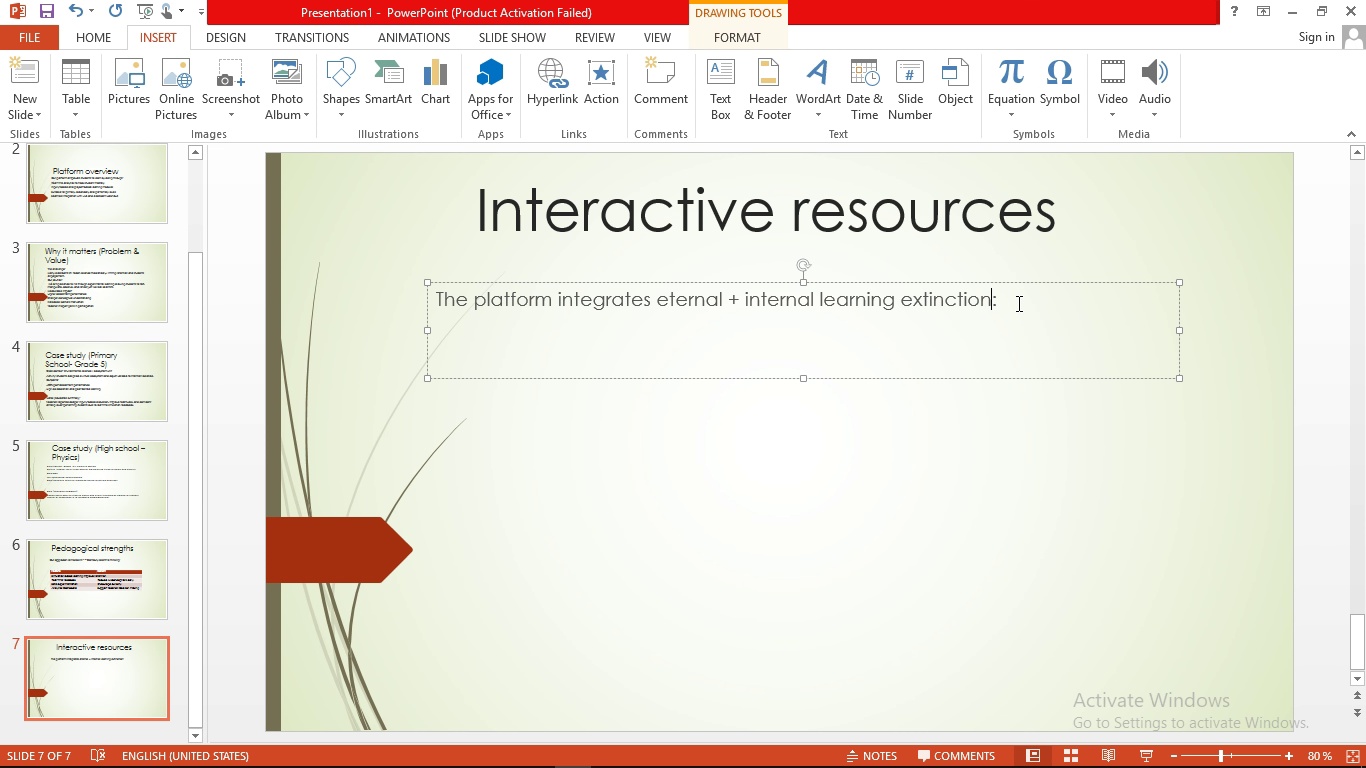 
left_click([1017, 303])
 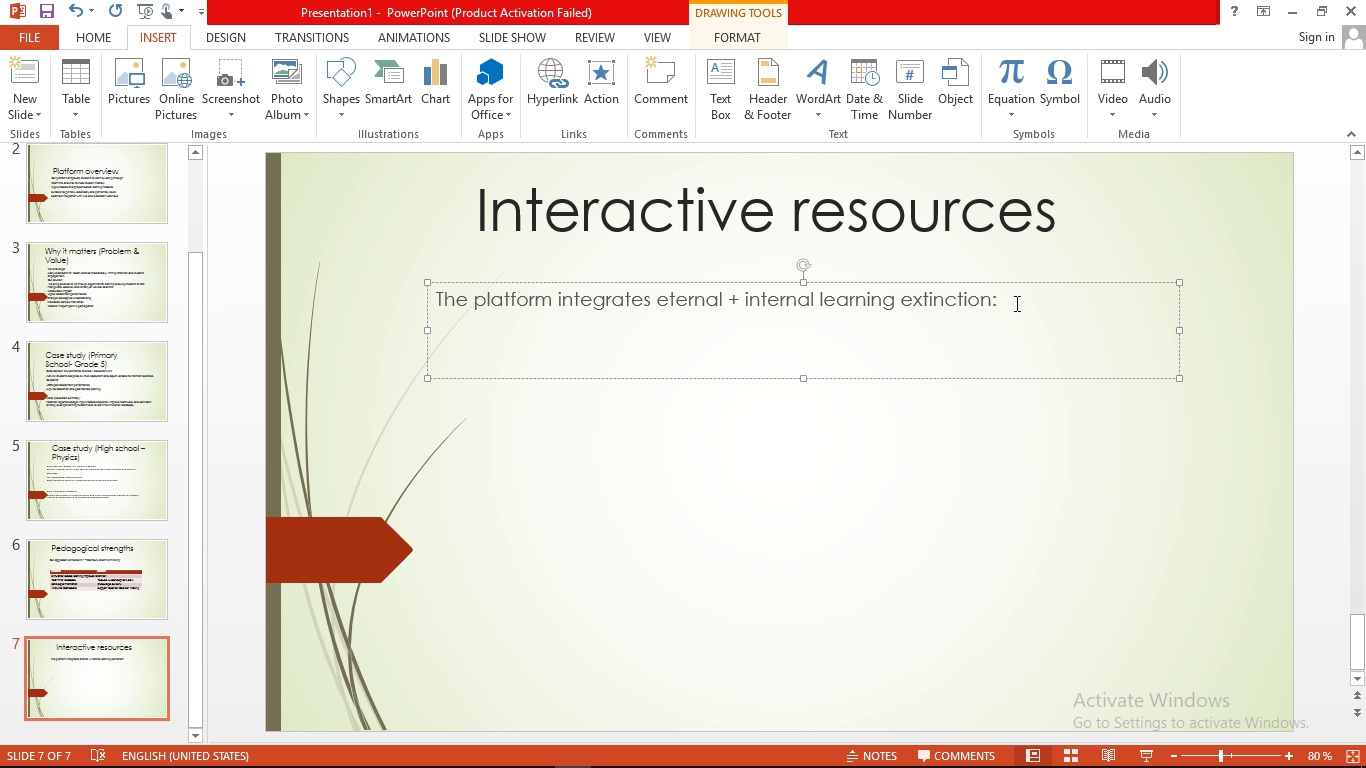 
key(Enter)
 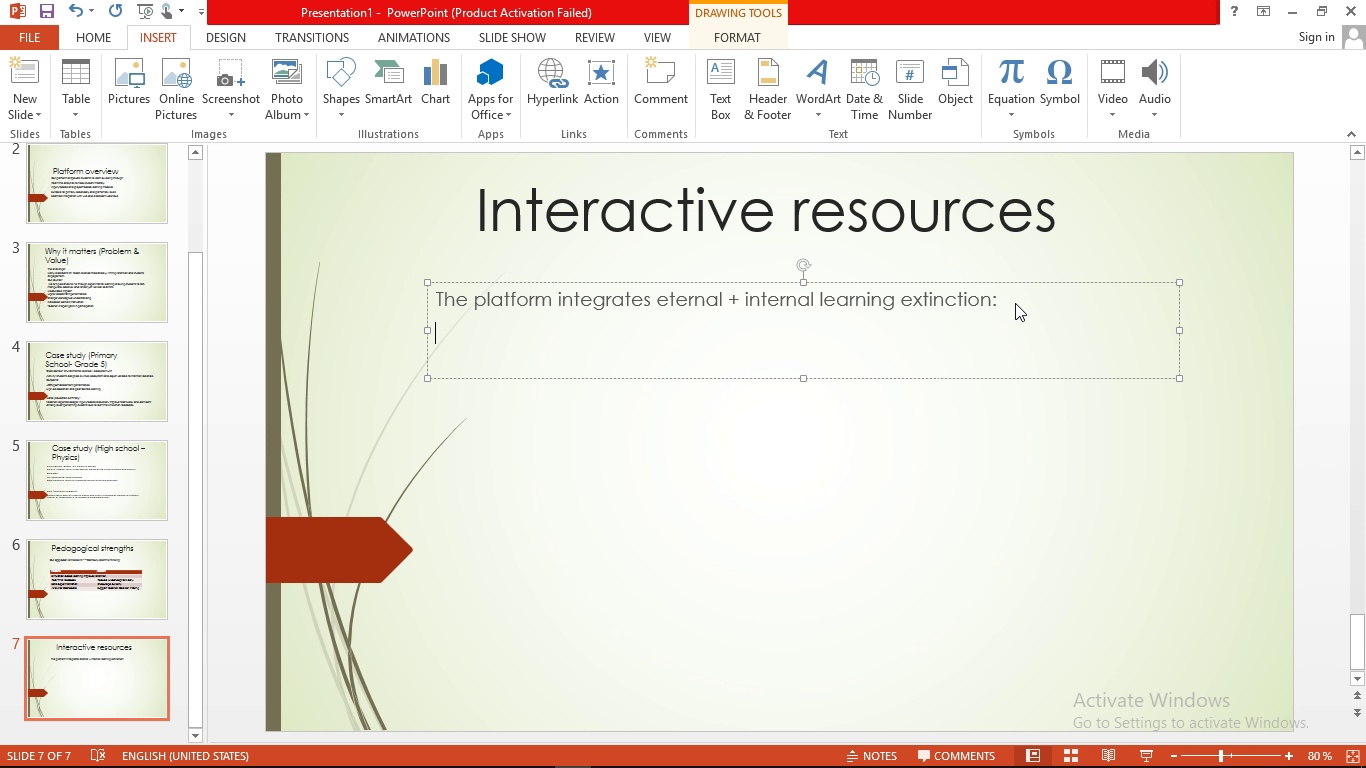 
type(Live adptive AI tutor demo )
 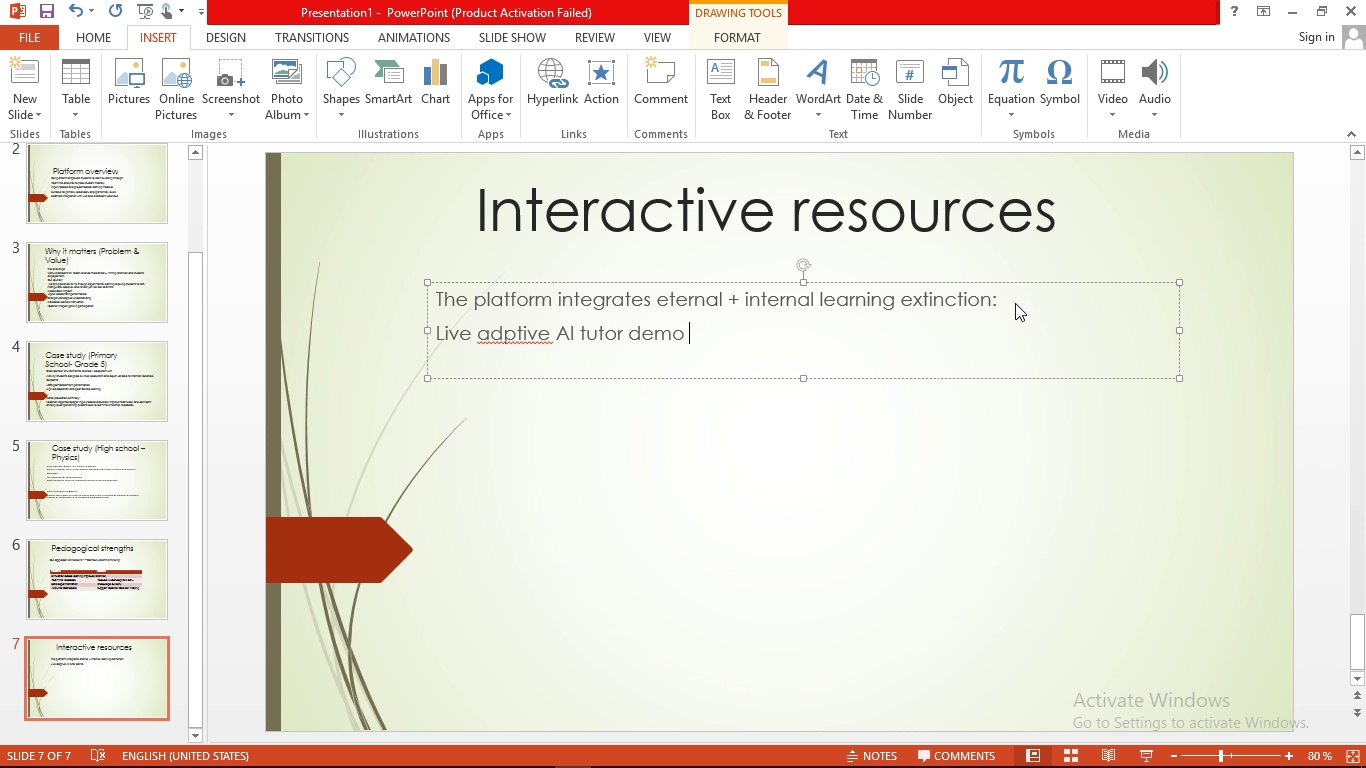 
key(Enter)
 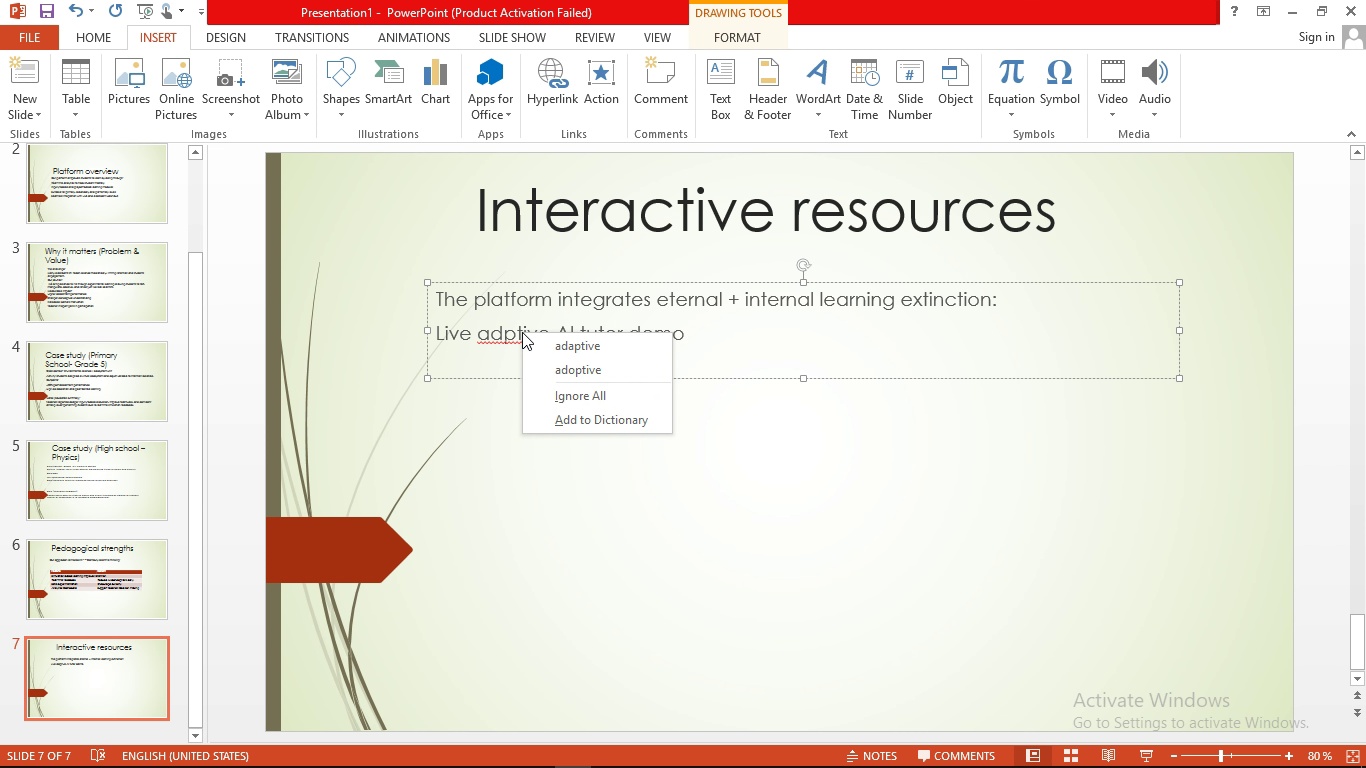 
left_click([716, 339])
 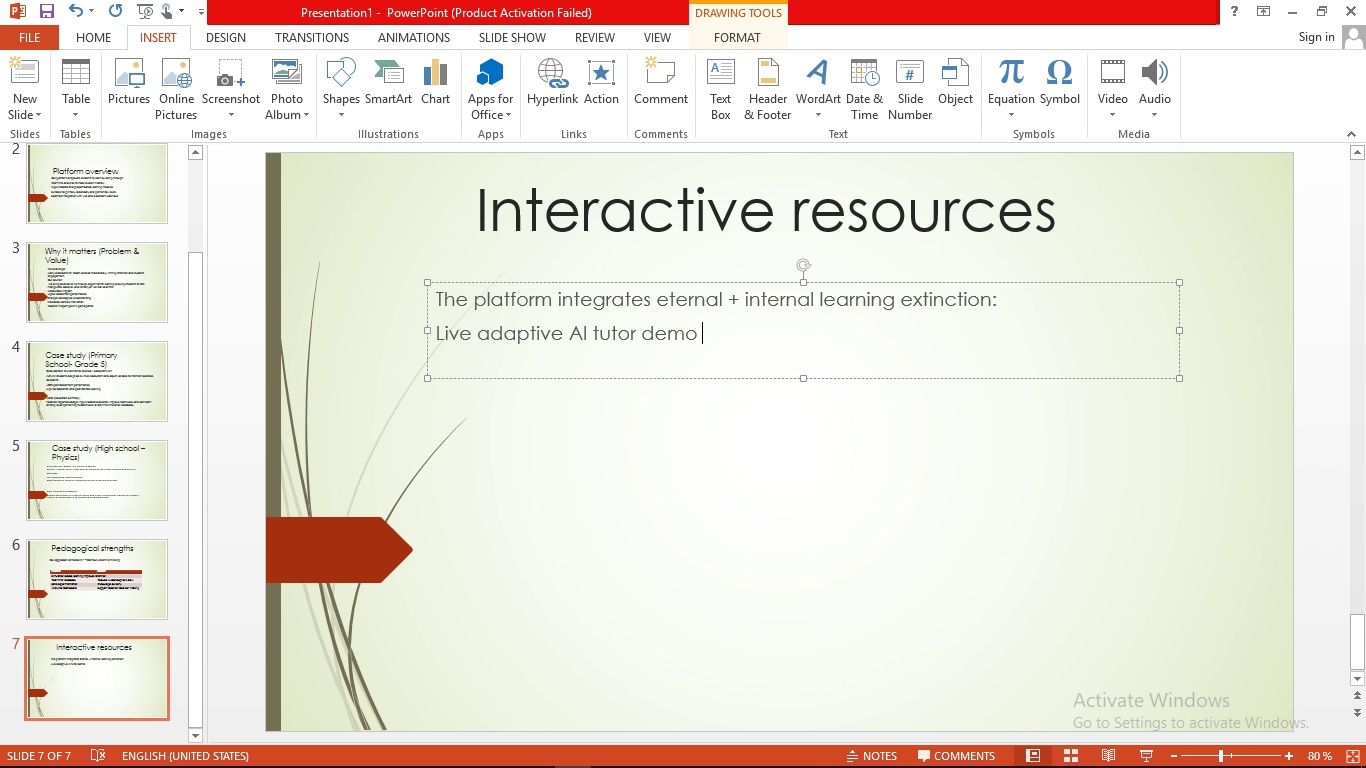 
key(Enter)
 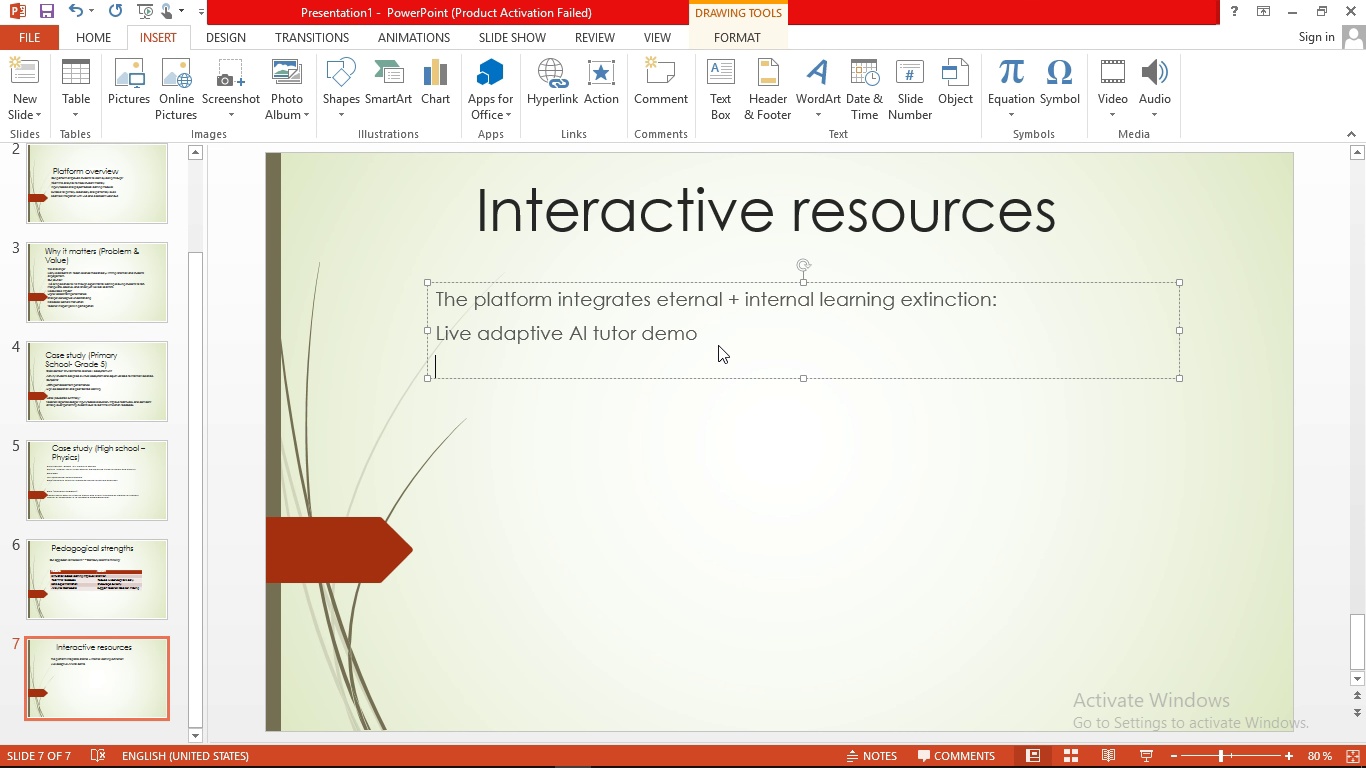 
type(Quick Mii)
key(Backspace)
type(ni A)
 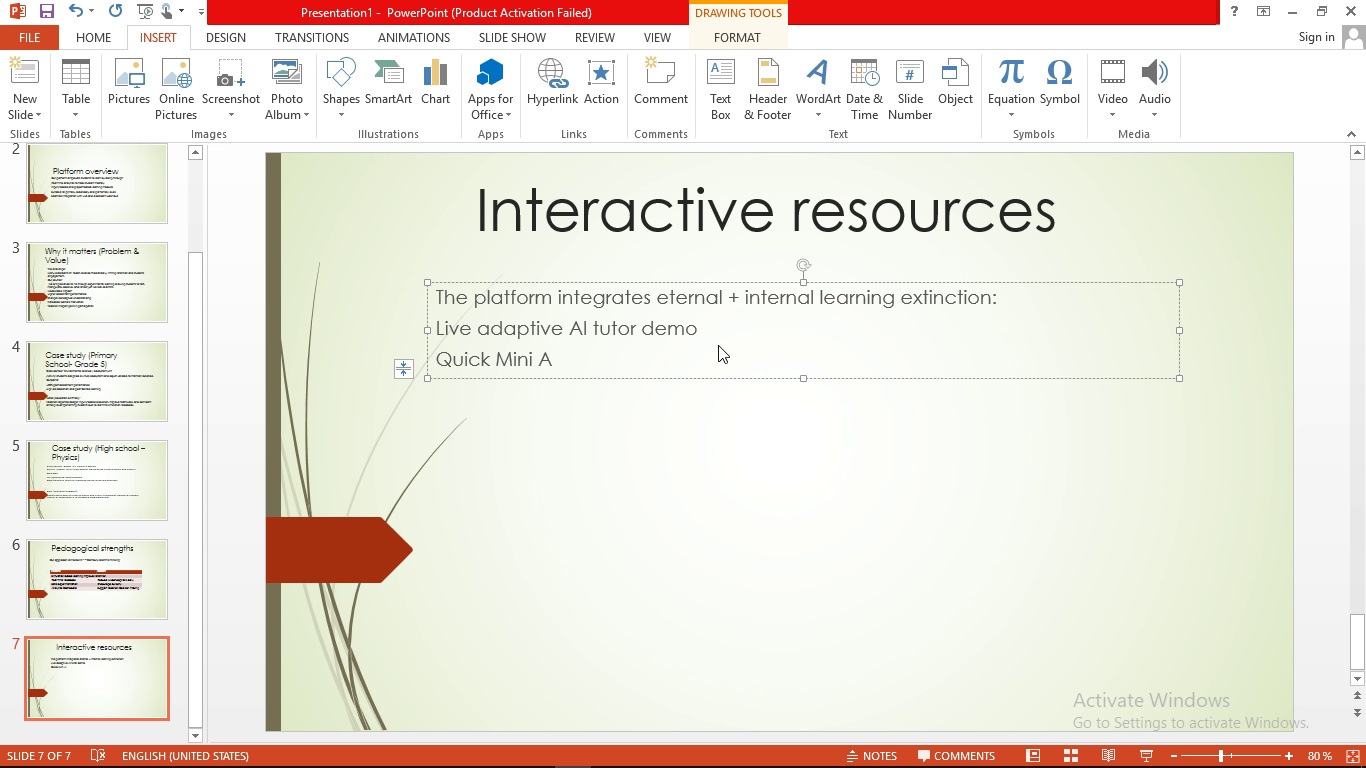 
type(ssessment/Quiz)
 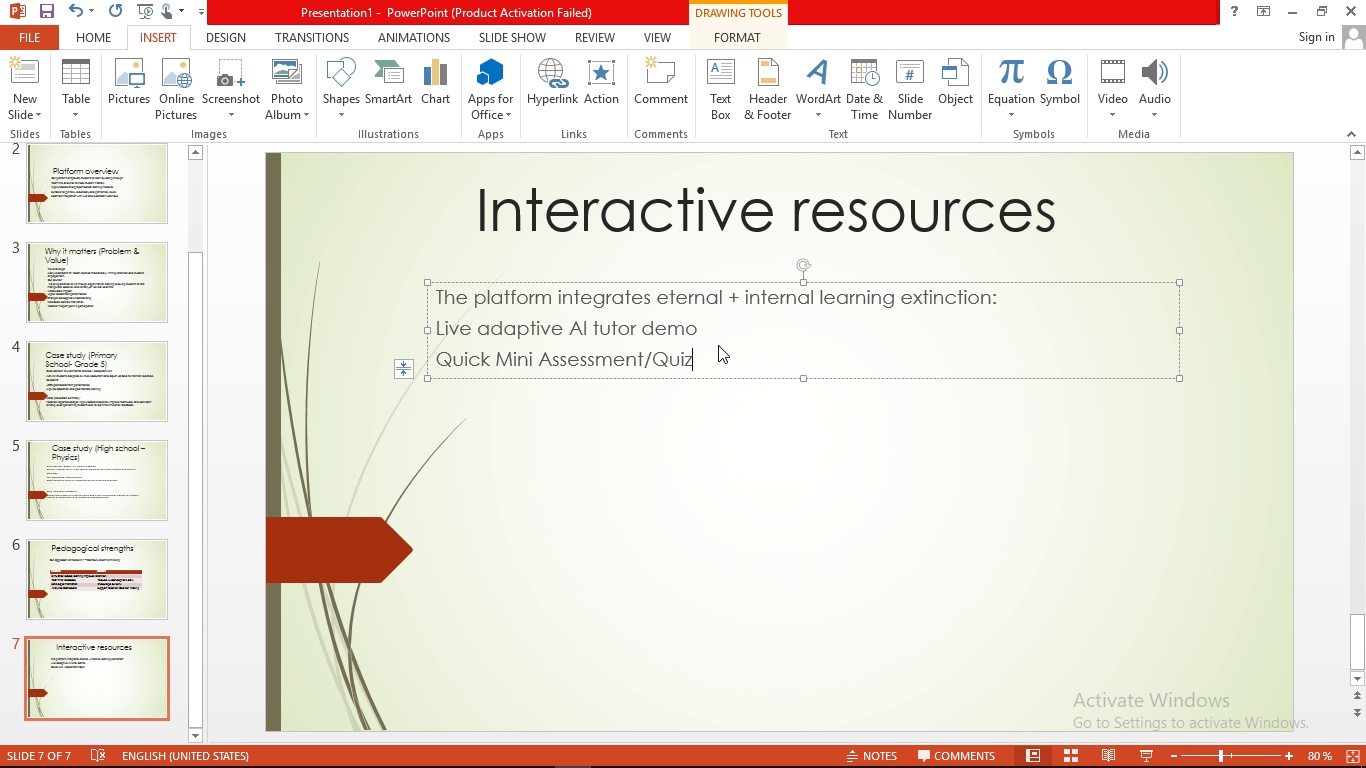 
key(Enter)
 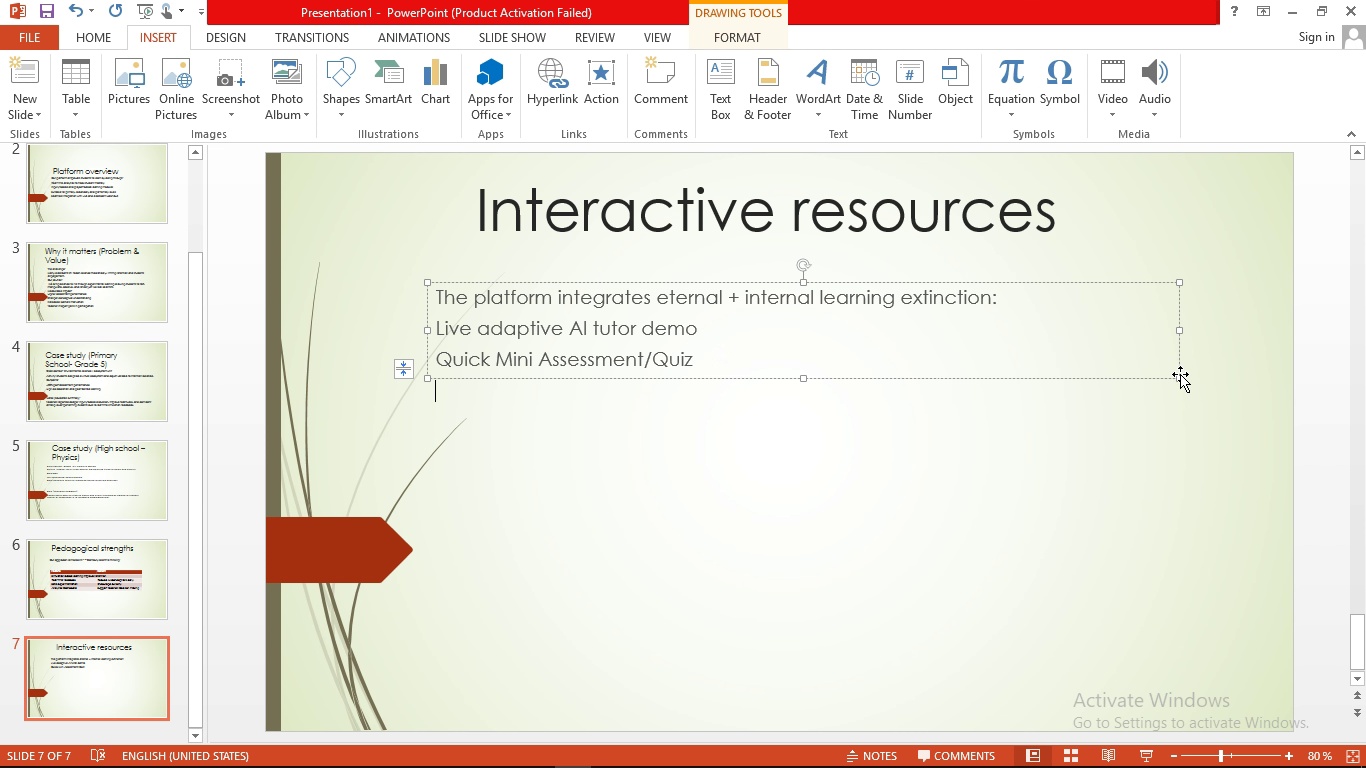 
left_click_drag(start_coordinate=[1180, 379], to_coordinate=[1217, 636])
 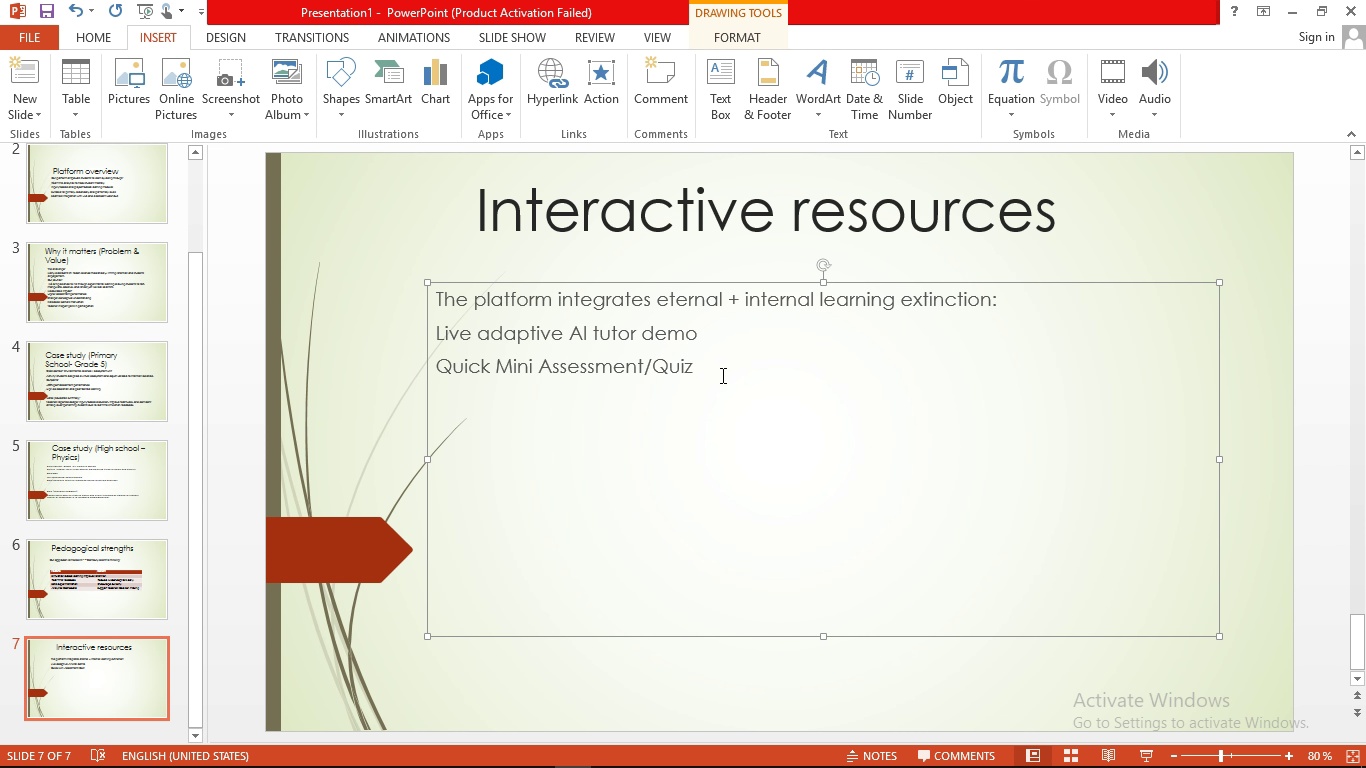 
left_click([721, 375])
 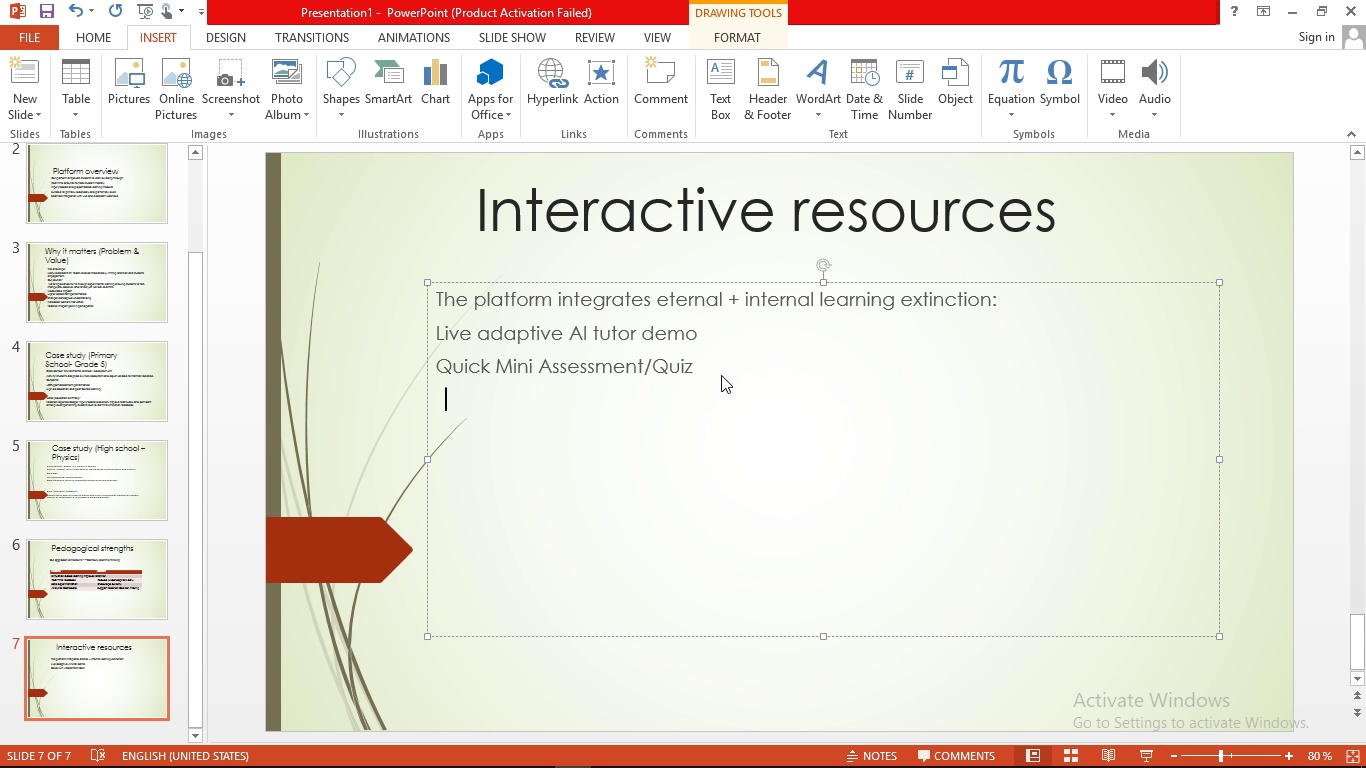 
key(Enter)
 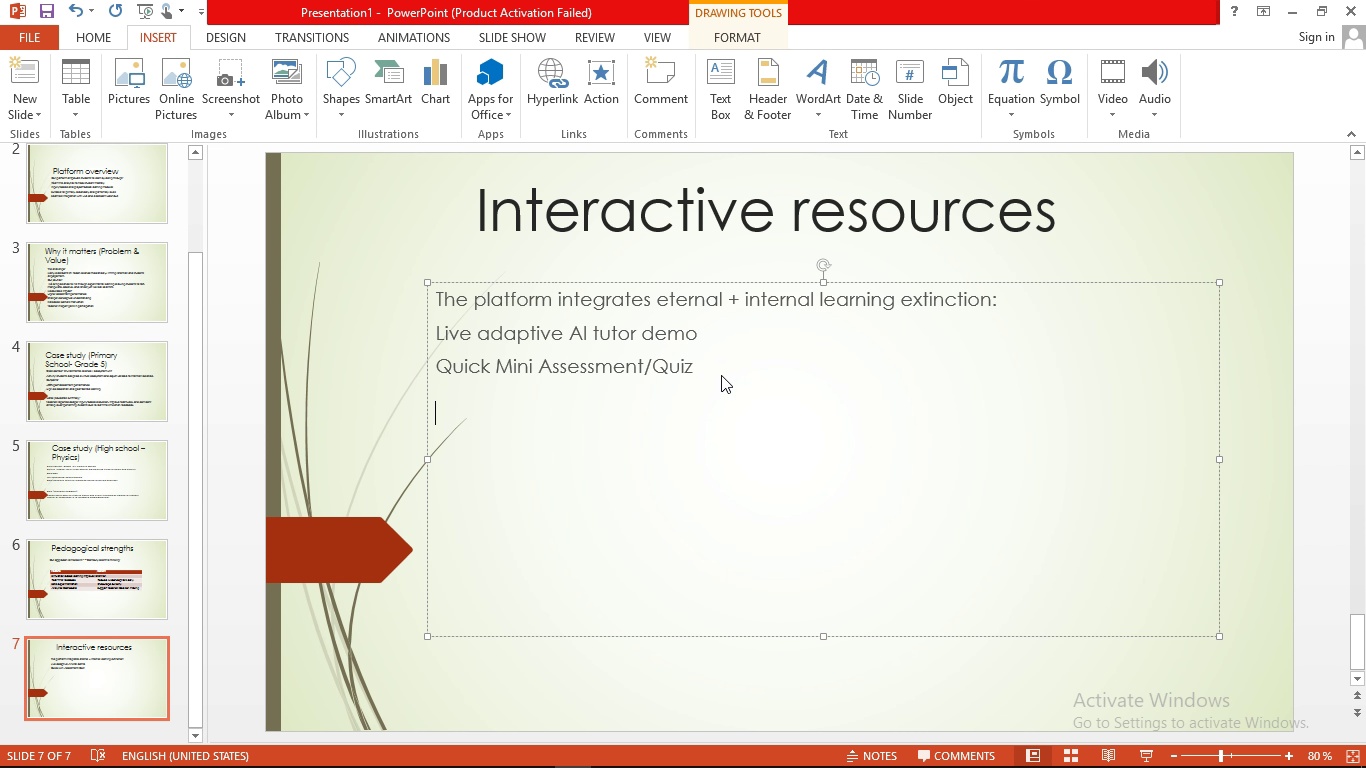 
key(Enter)
 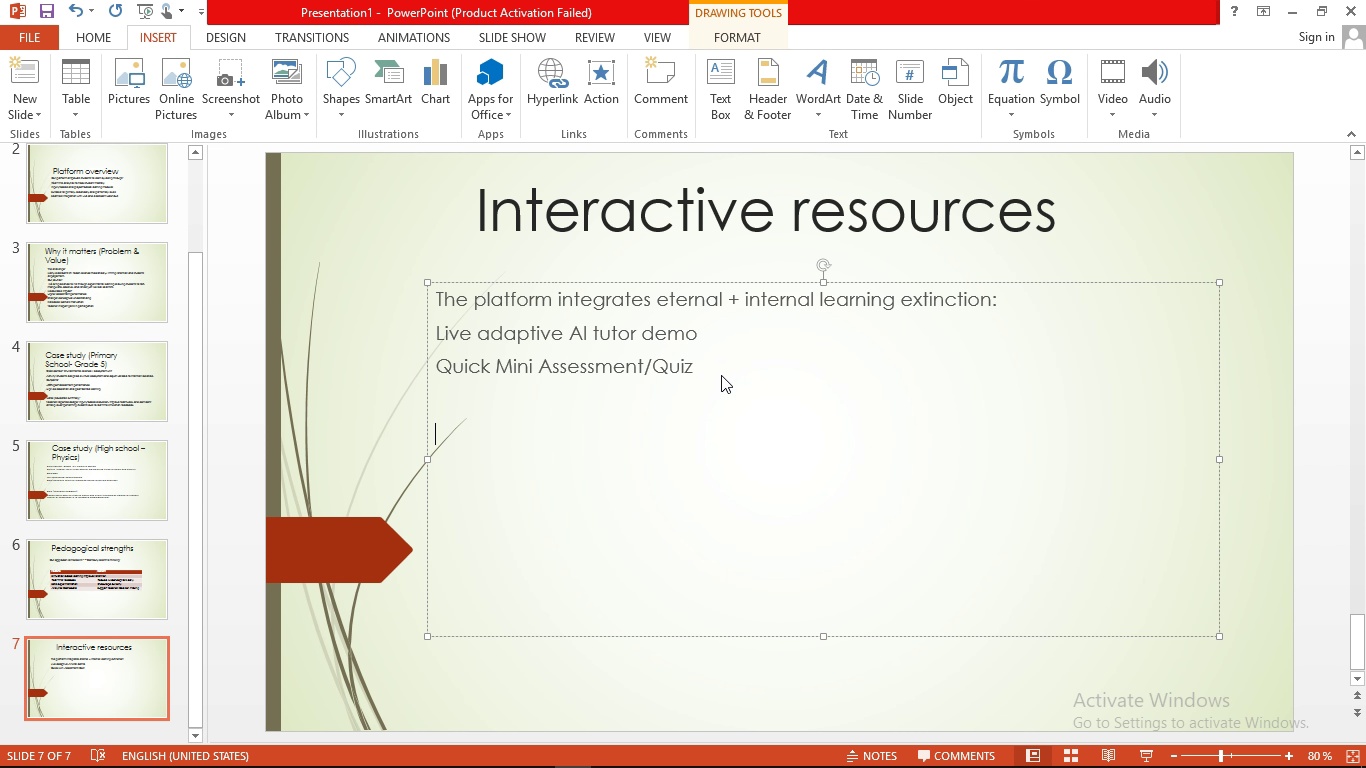 
key(Enter)
 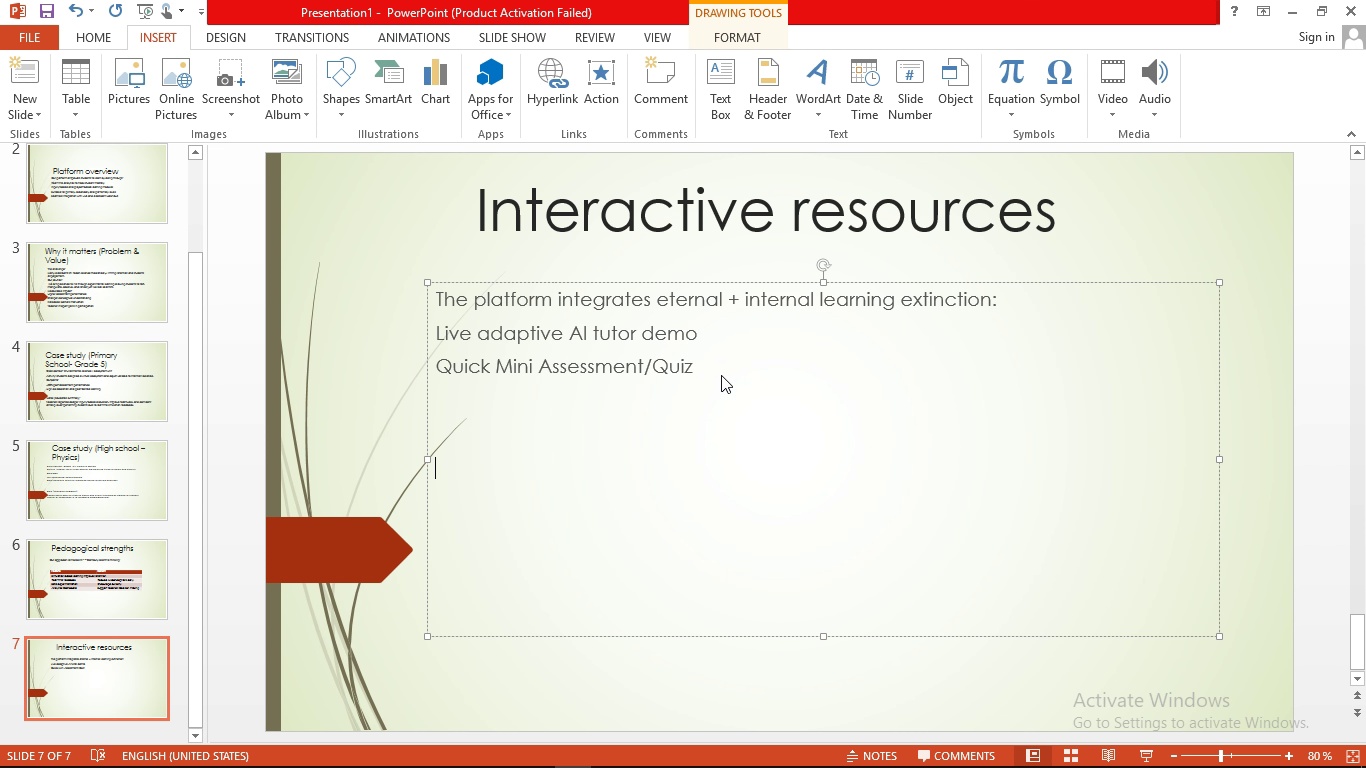 
type(Optional teacher resource packs & extension tasks )
 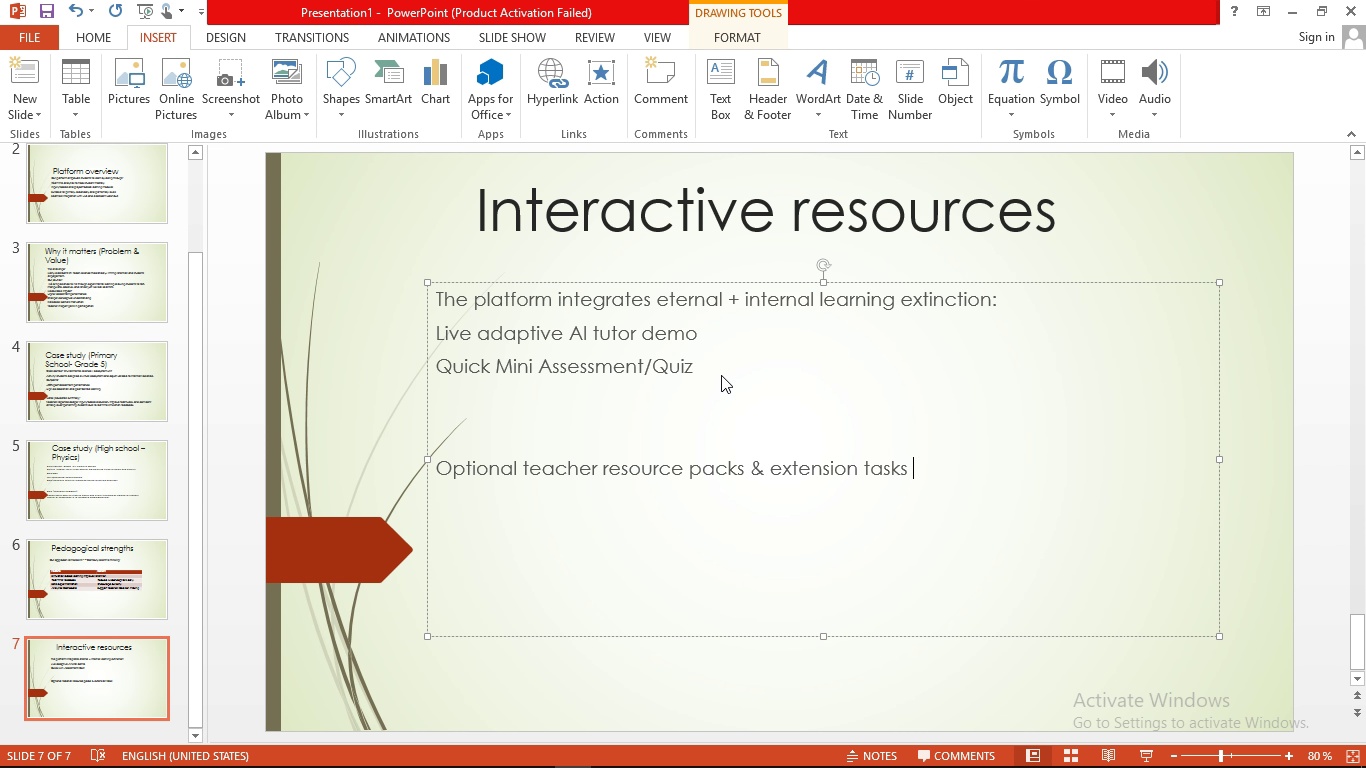 
mouse_move([1082, 738])
 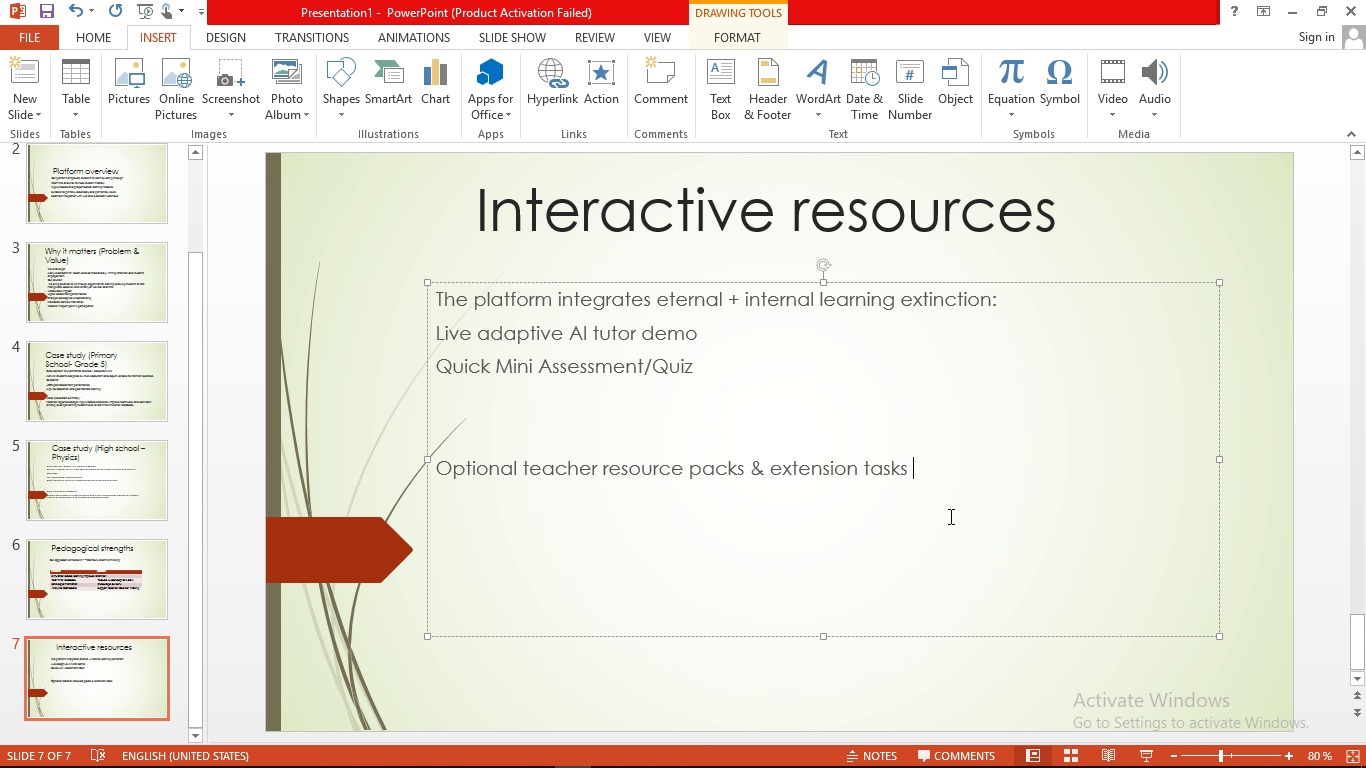 
wait(8.57)
 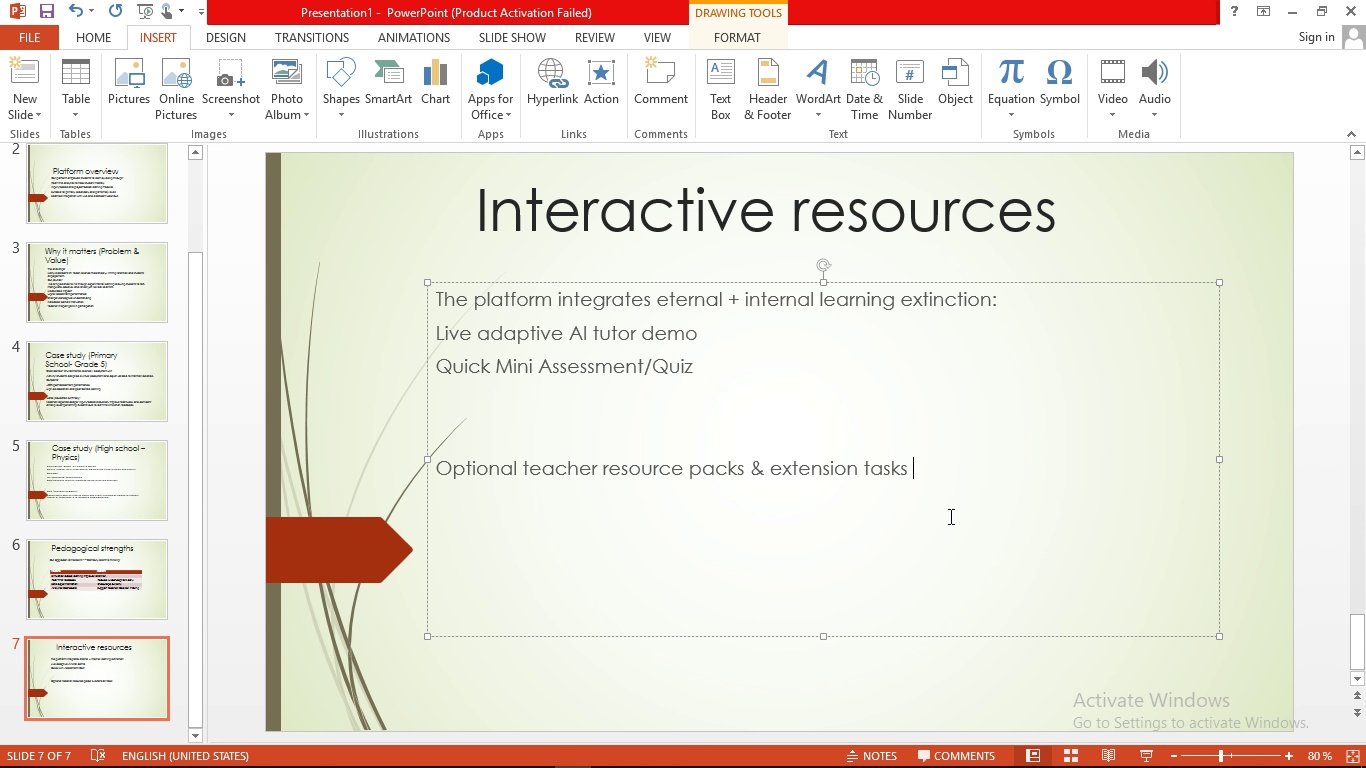 
mouse_move([163, 96])
 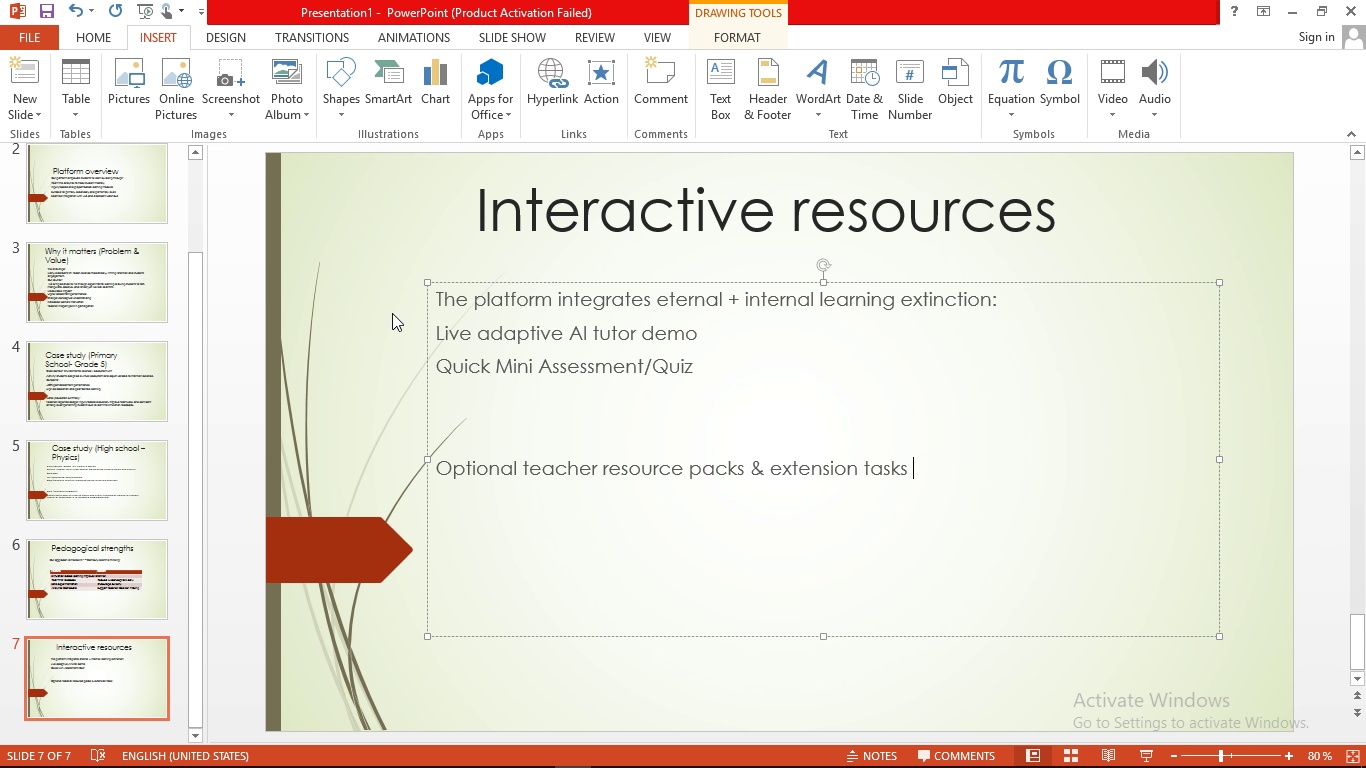 
wait(9.29)
 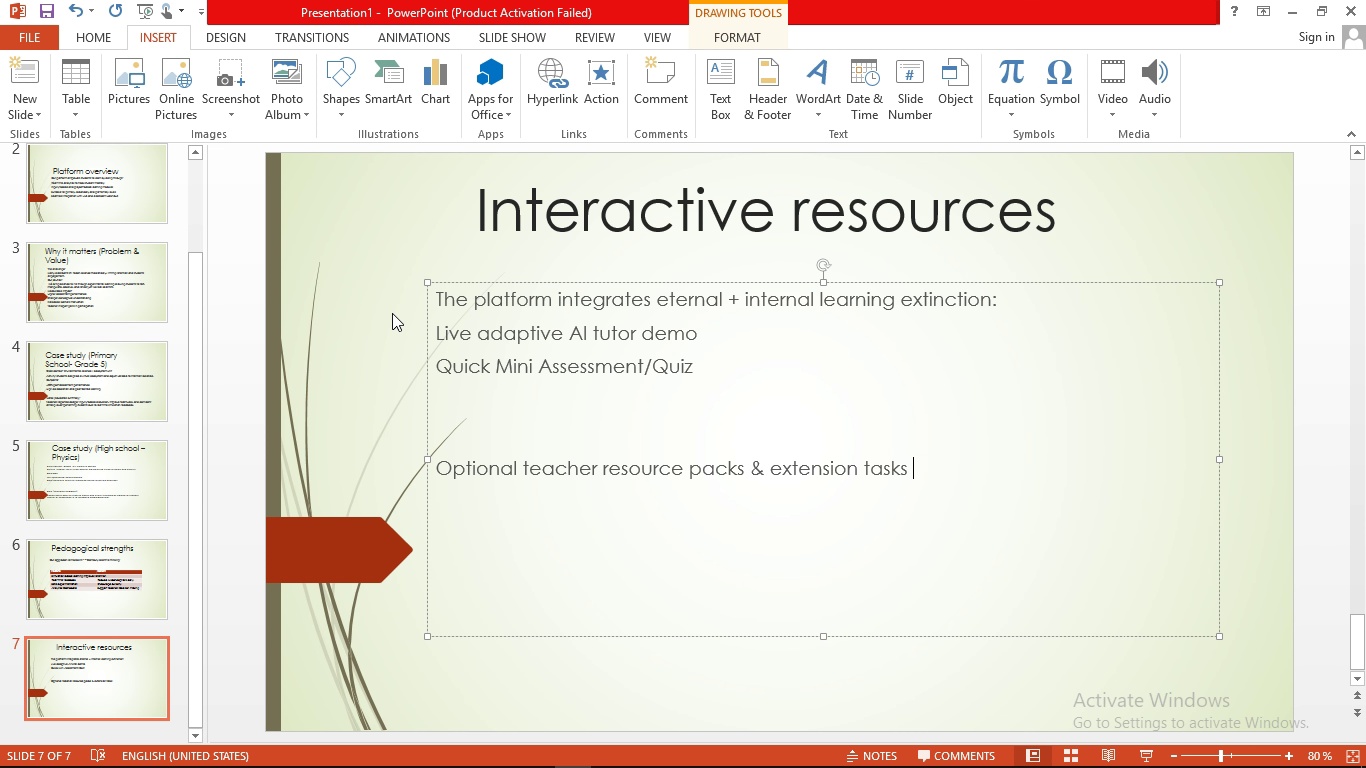 
left_click([36, 112])
 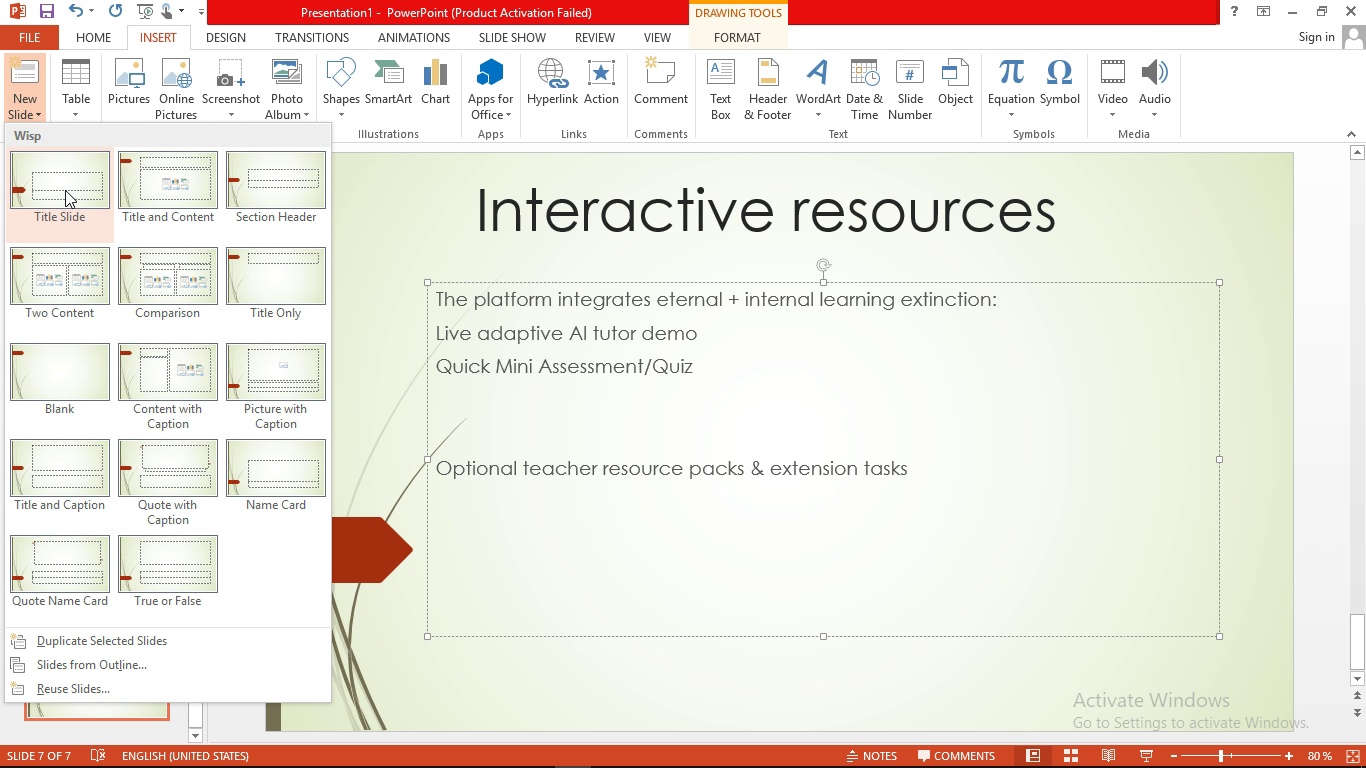 
left_click([65, 190])
 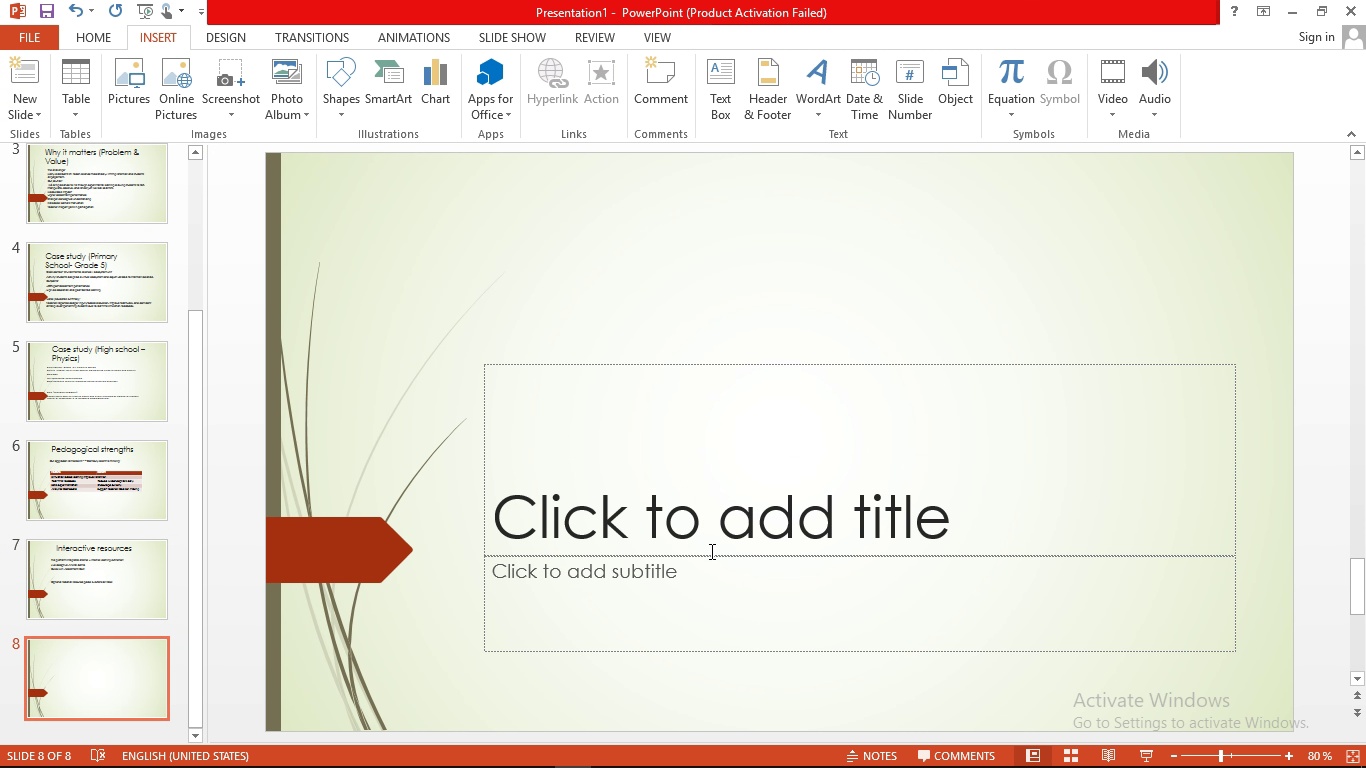 
left_click([709, 549])
 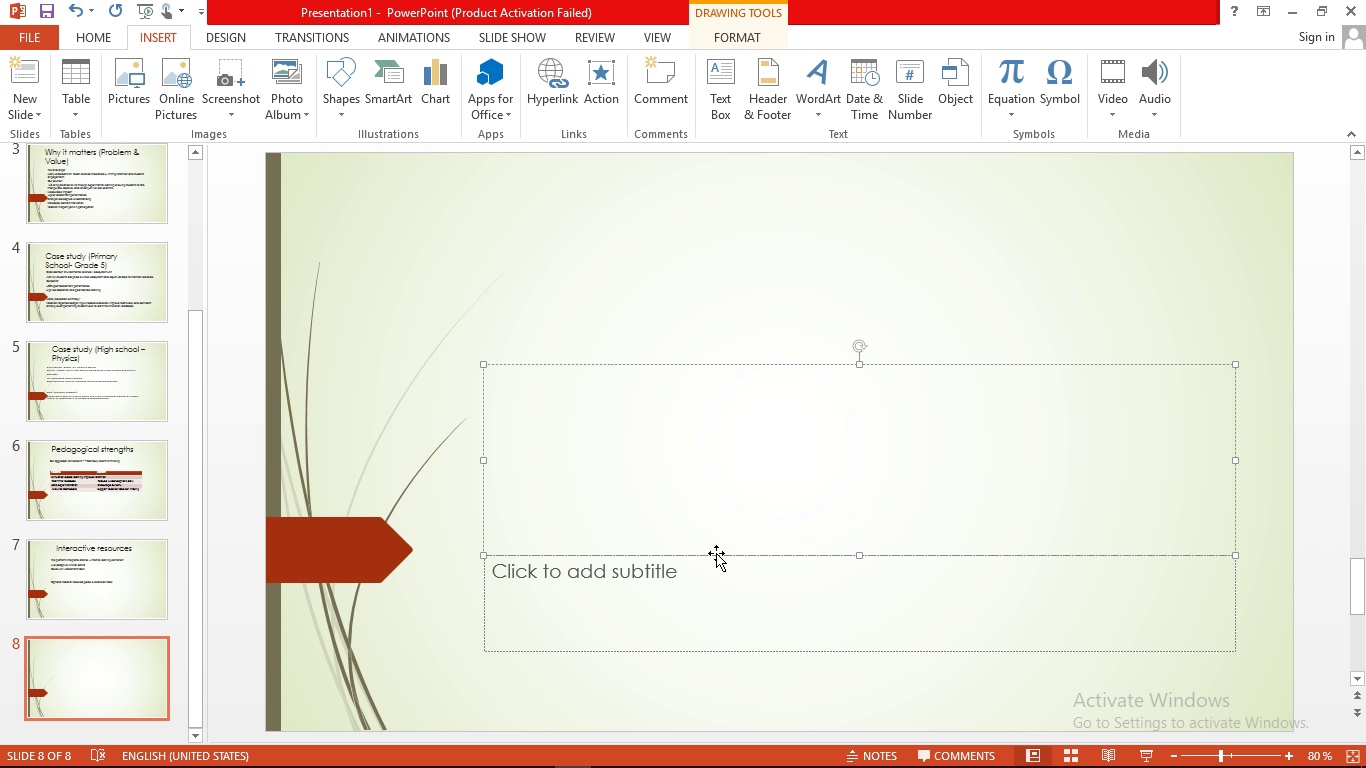 
left_click_drag(start_coordinate=[716, 553], to_coordinate=[673, 294])
 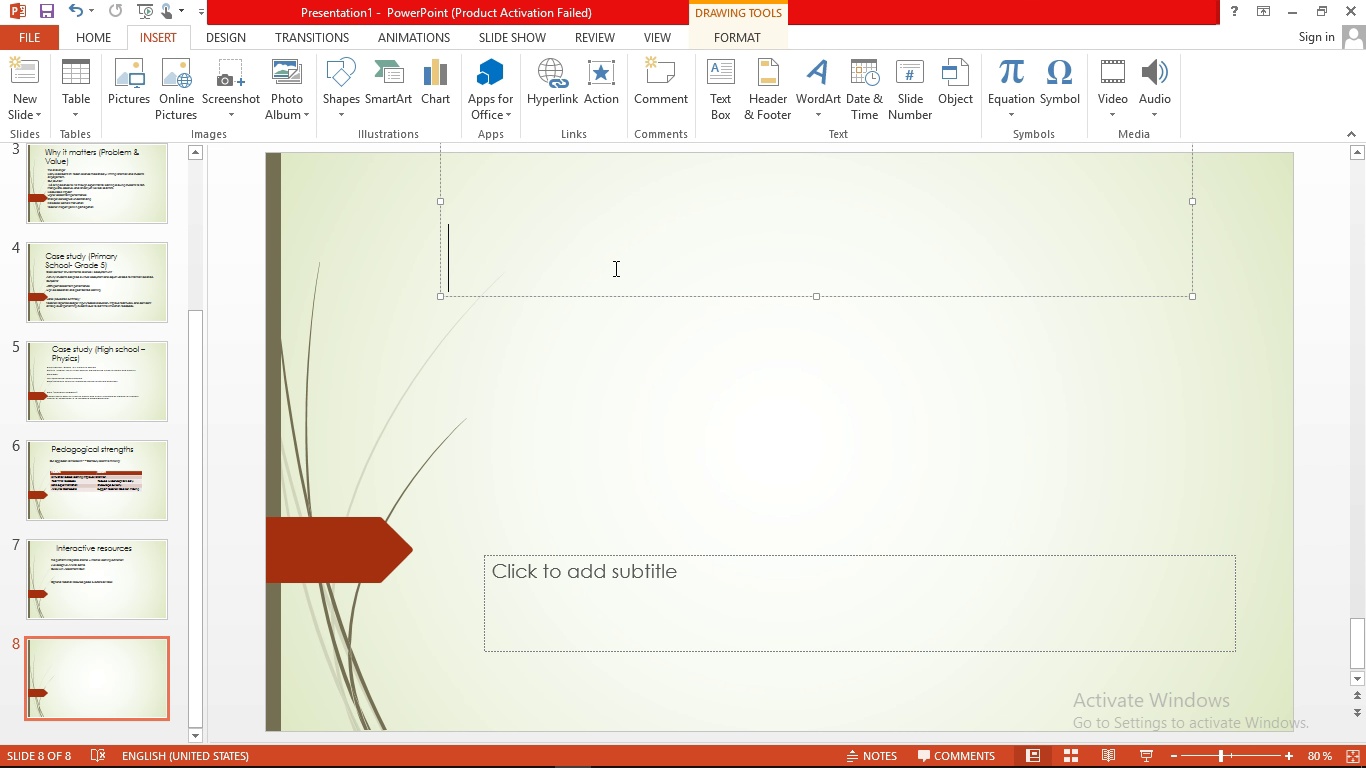 
left_click([614, 268])
 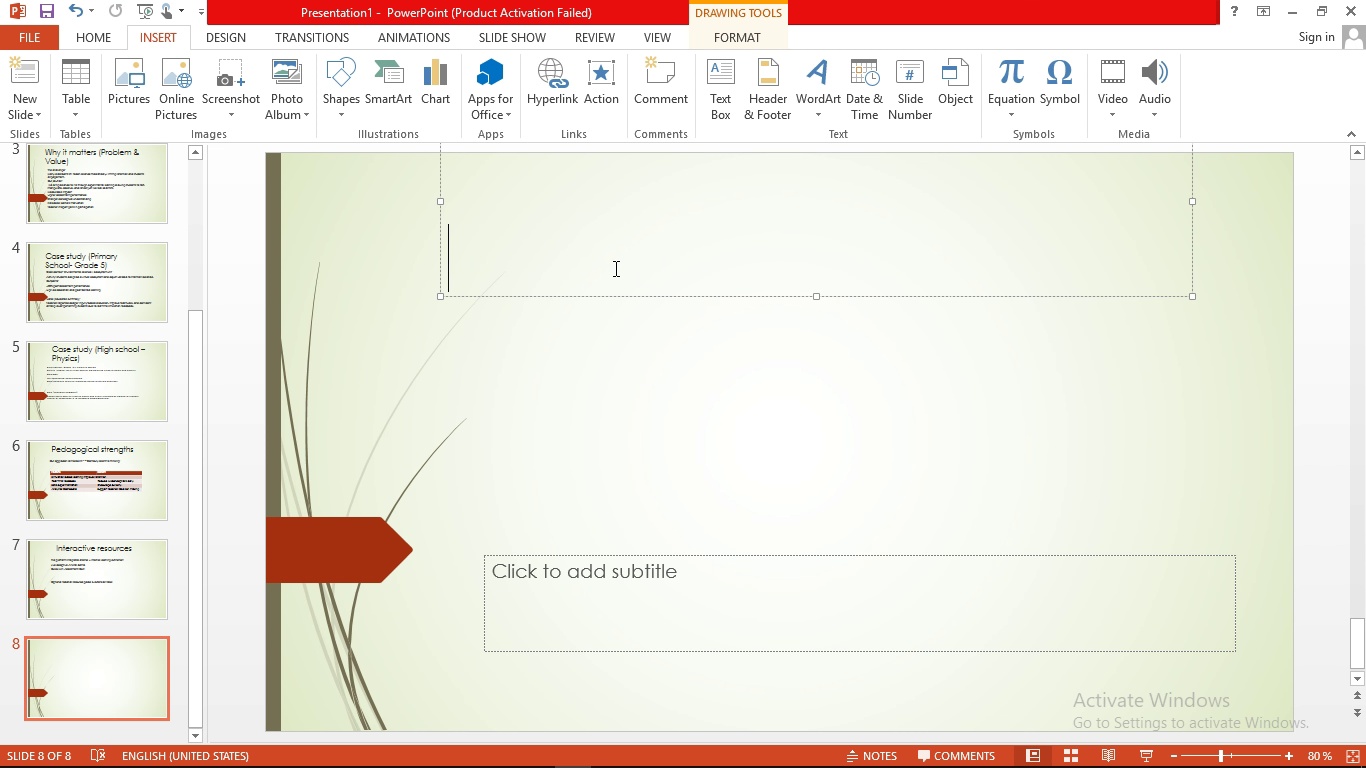 
type(conclustion )
 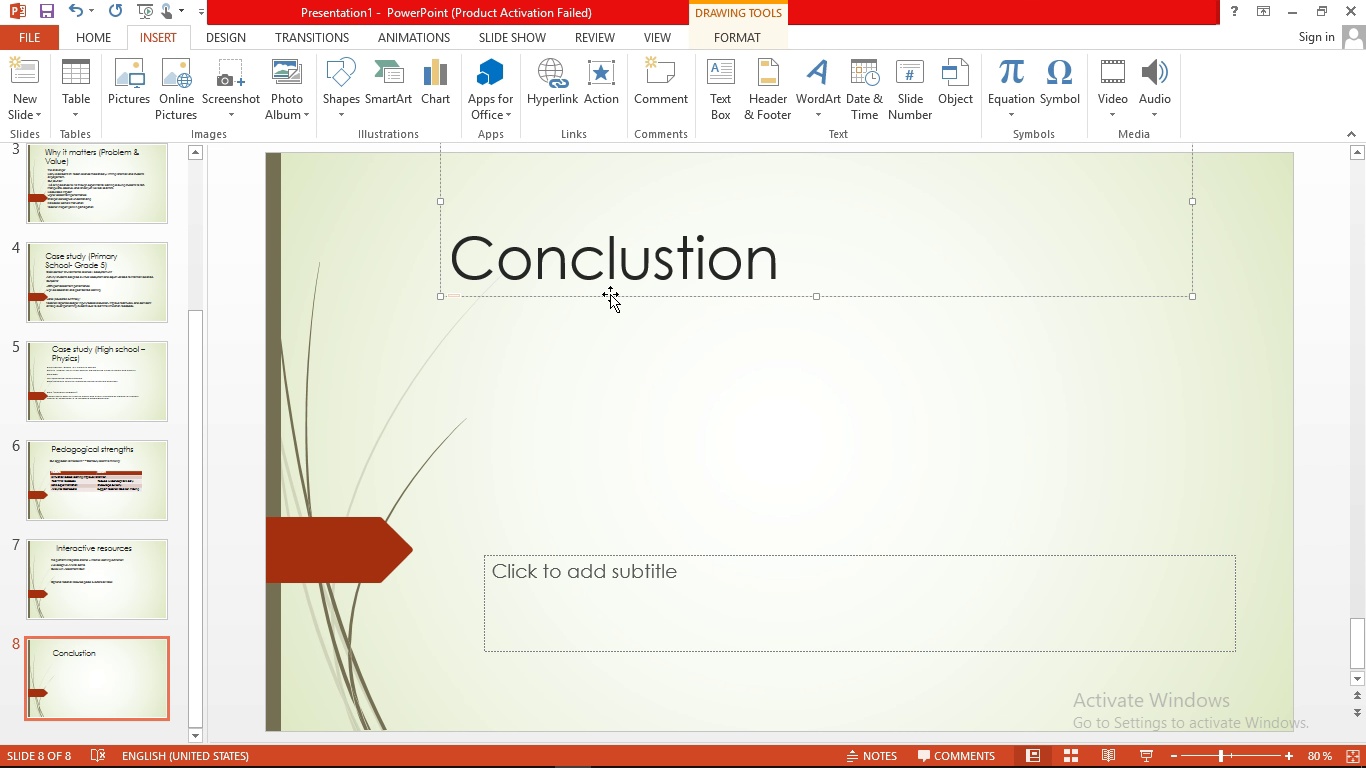 
left_click_drag(start_coordinate=[608, 301], to_coordinate=[740, 275])
 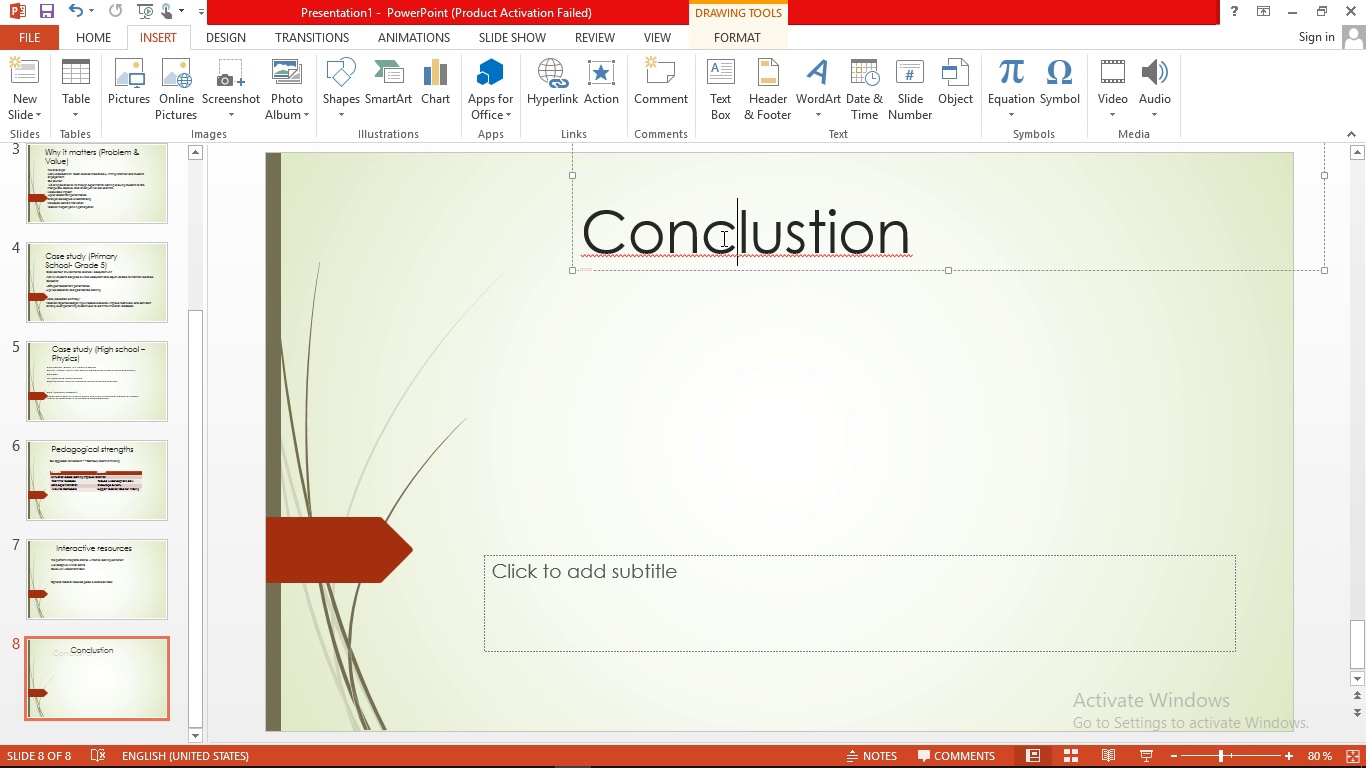 
right_click([722, 238])
 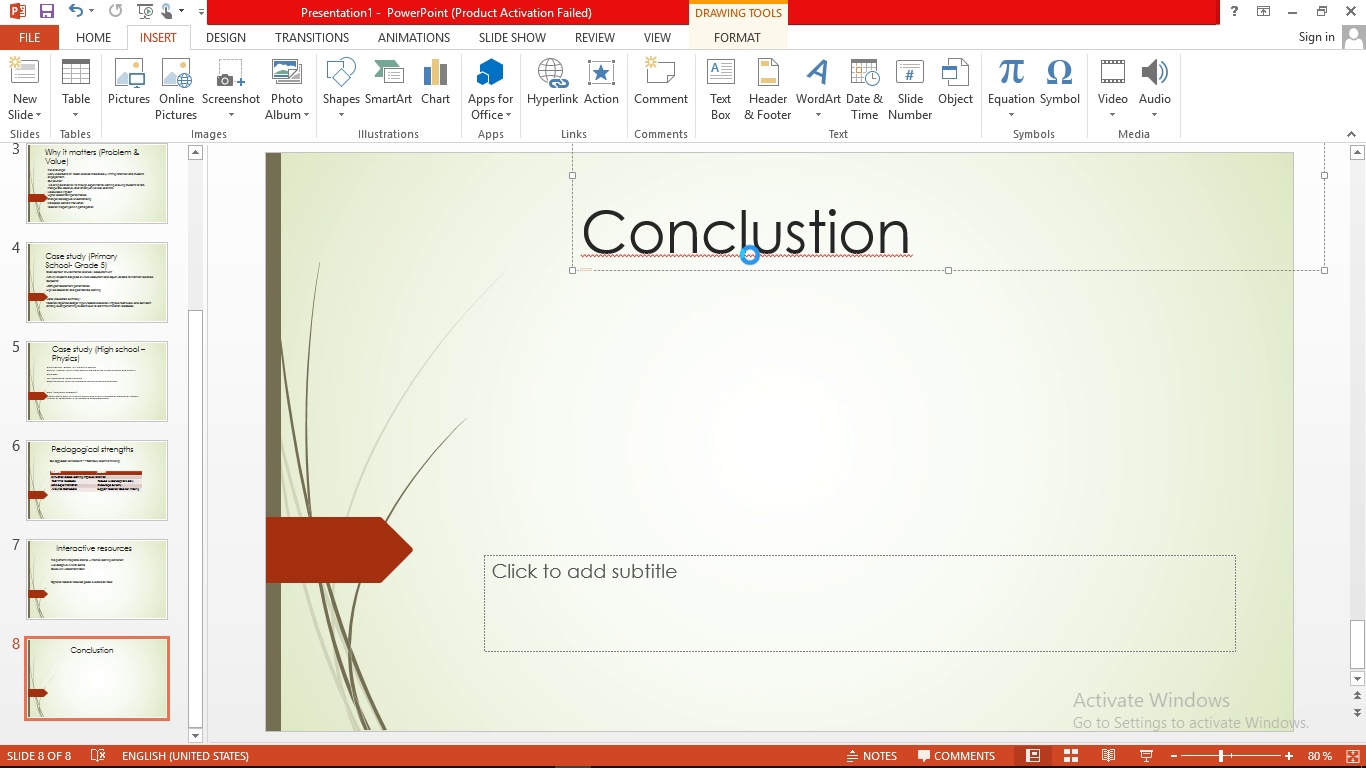 
left_click([750, 255])
 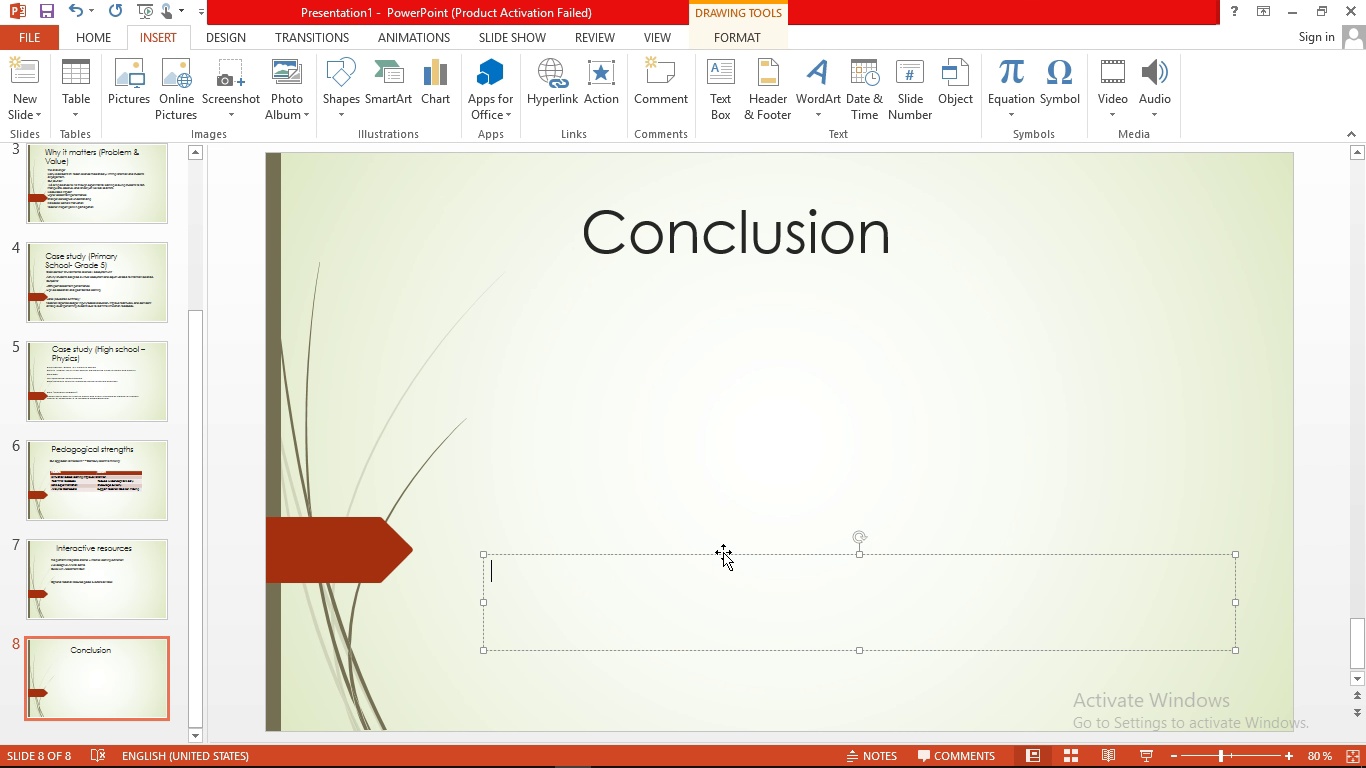 
left_click_drag(start_coordinate=[723, 552], to_coordinate=[693, 336])
 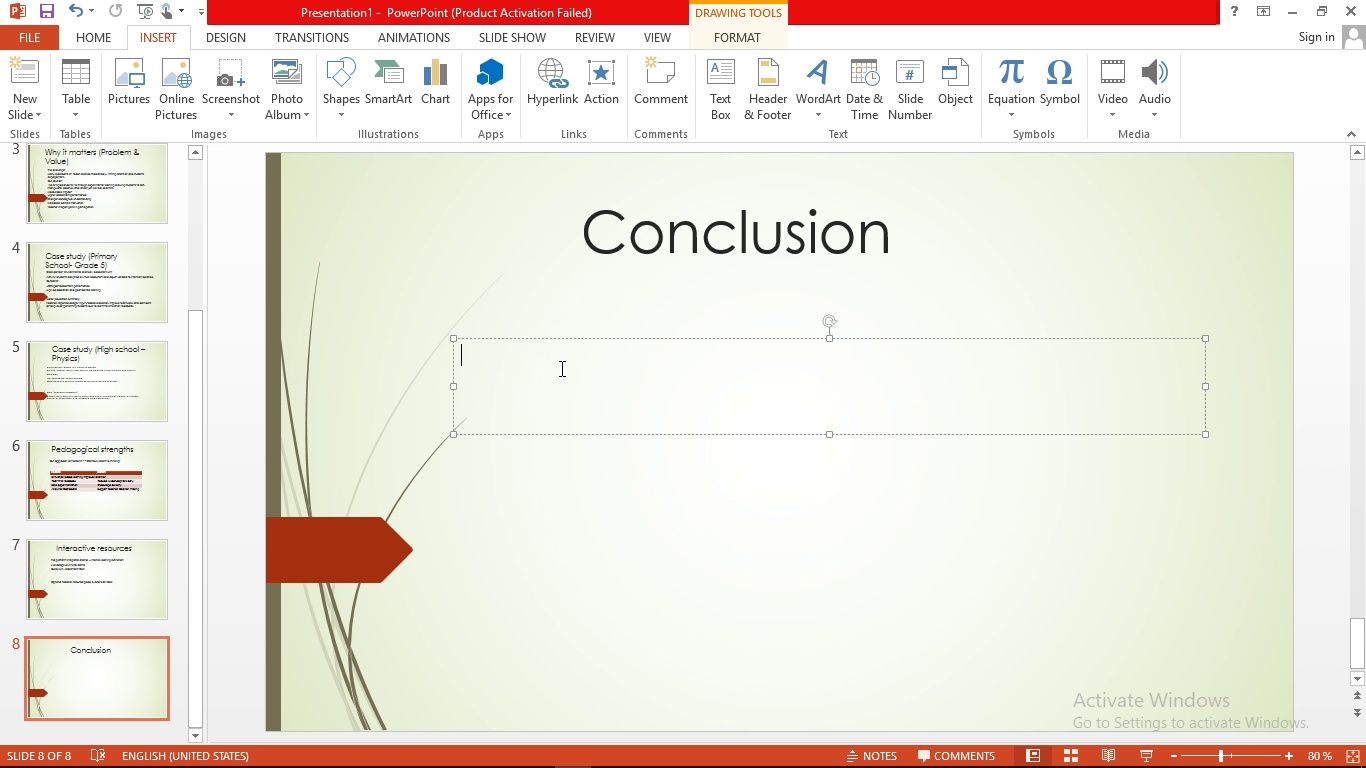 
left_click([560, 368])
 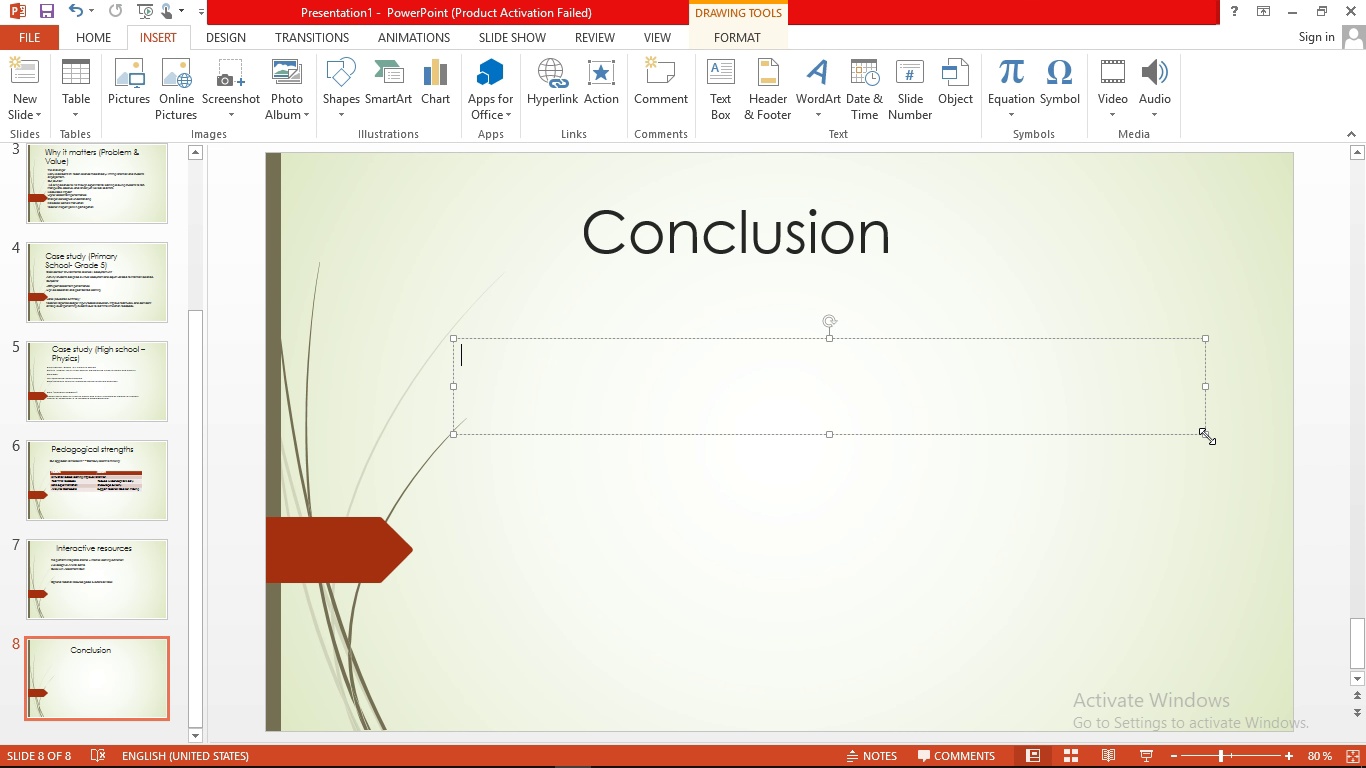 
left_click_drag(start_coordinate=[1207, 436], to_coordinate=[1251, 644])
 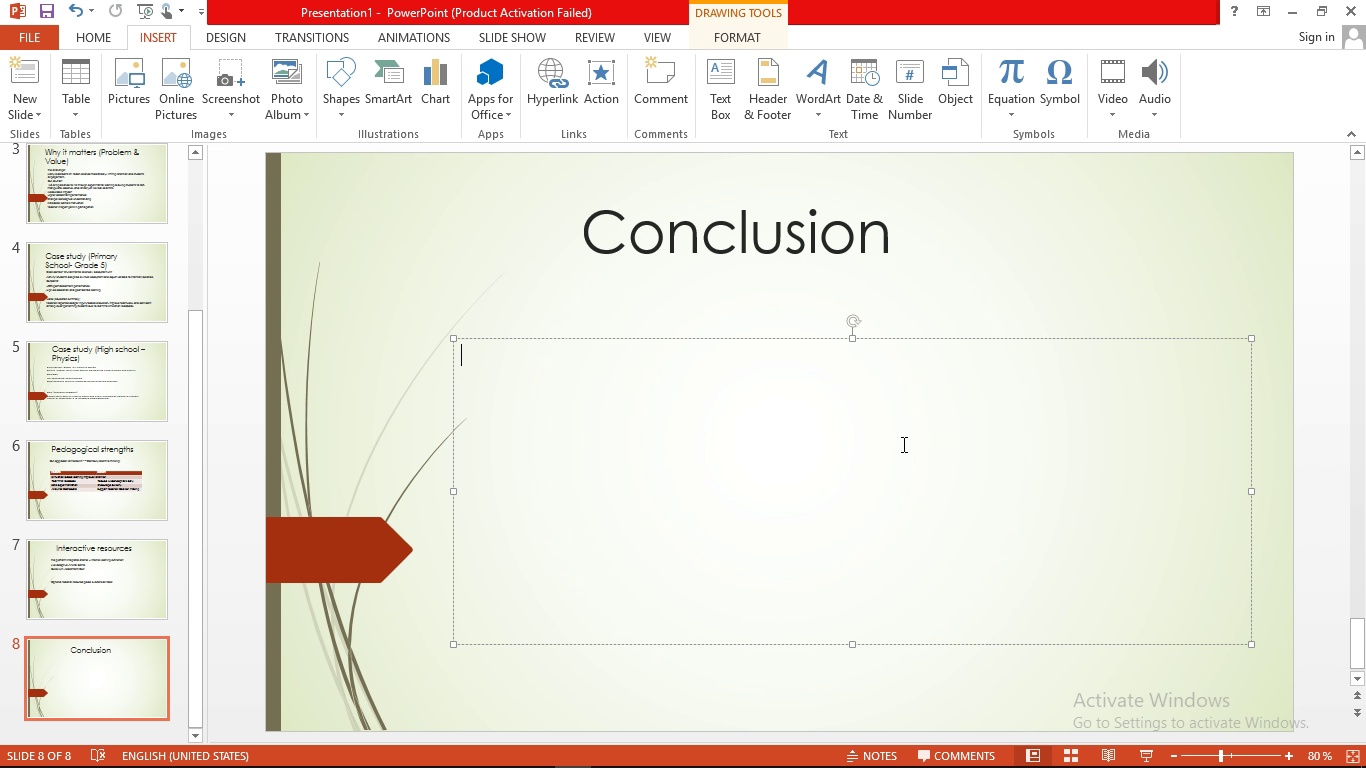 
left_click([902, 444])
 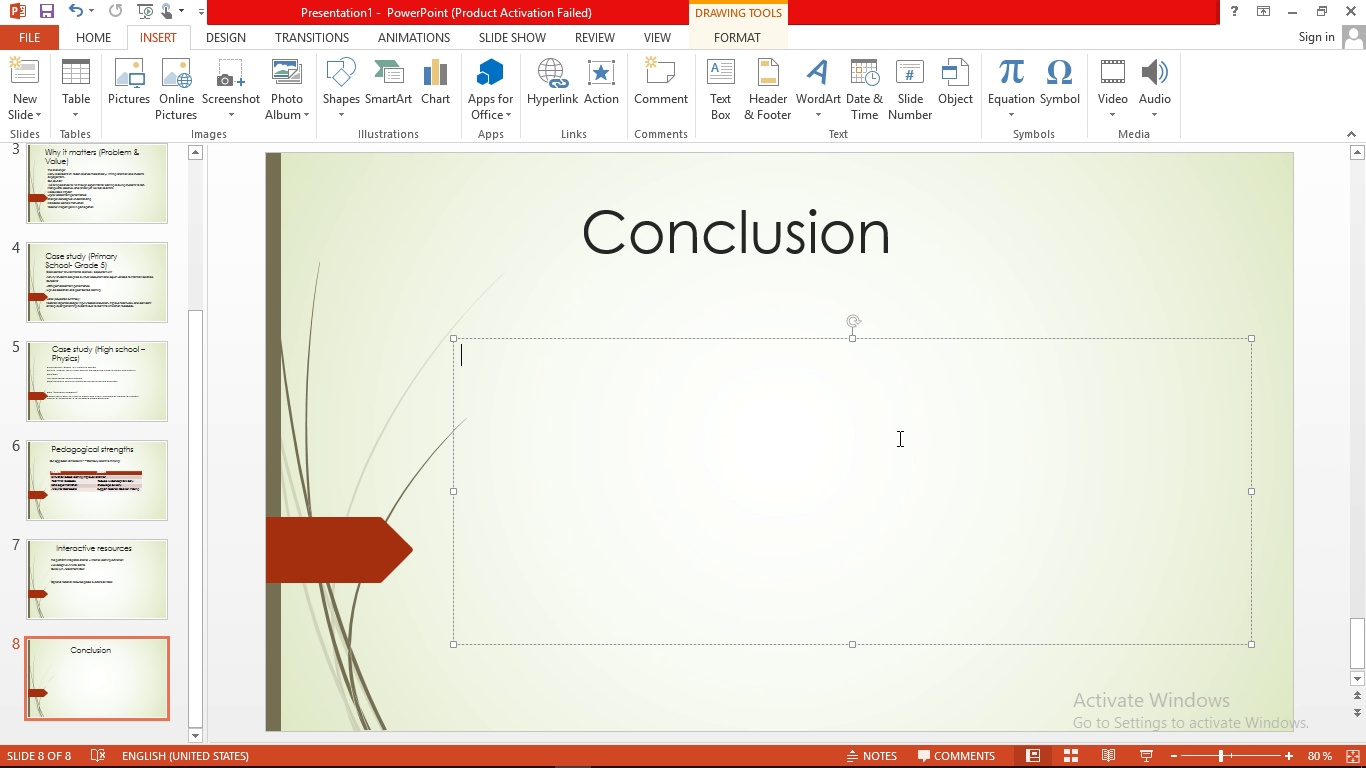 
type(our platform bridges thw )
key(Backspace)
key(Backspace)
type(e gap between theory and real worls )
key(Backspace)
key(Backspace)
type(d )
 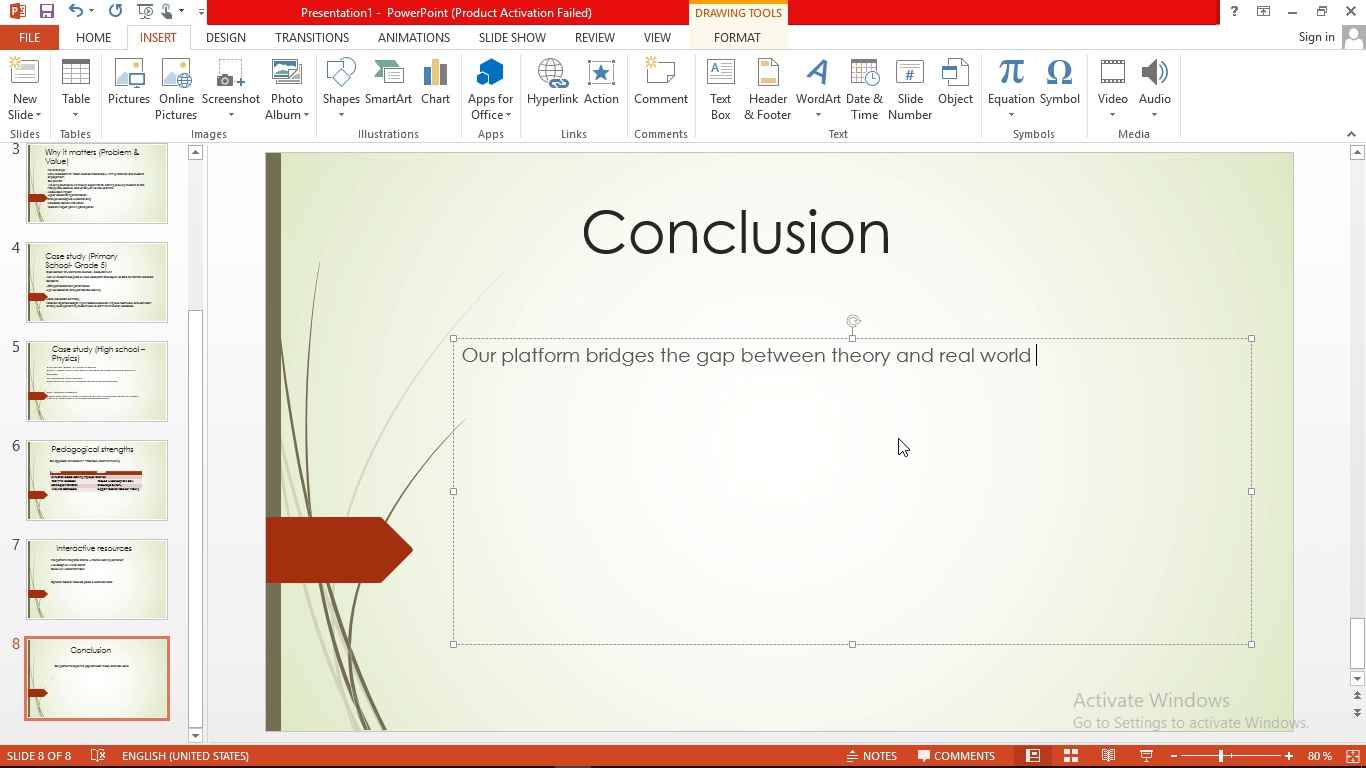 
key(ArrowLeft)
 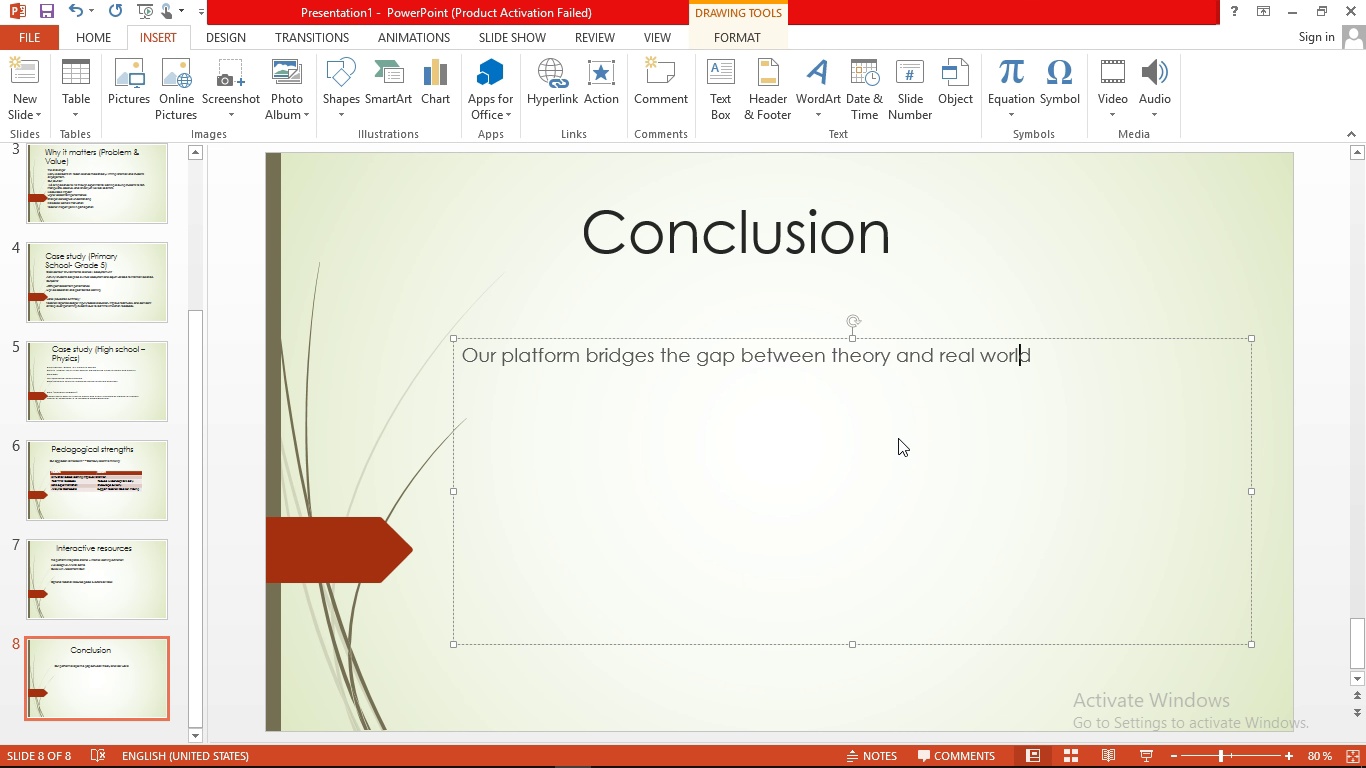 
key(ArrowLeft)
 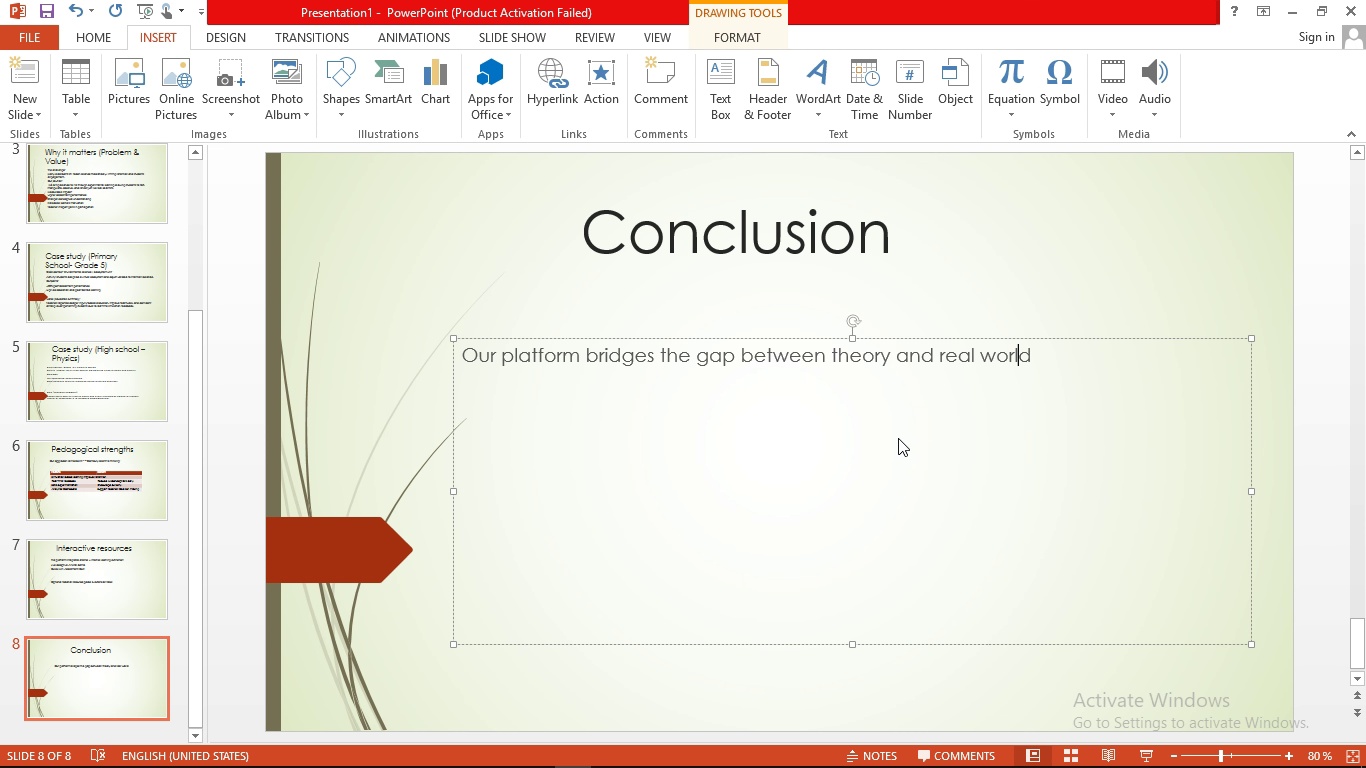 
key(ArrowLeft)
 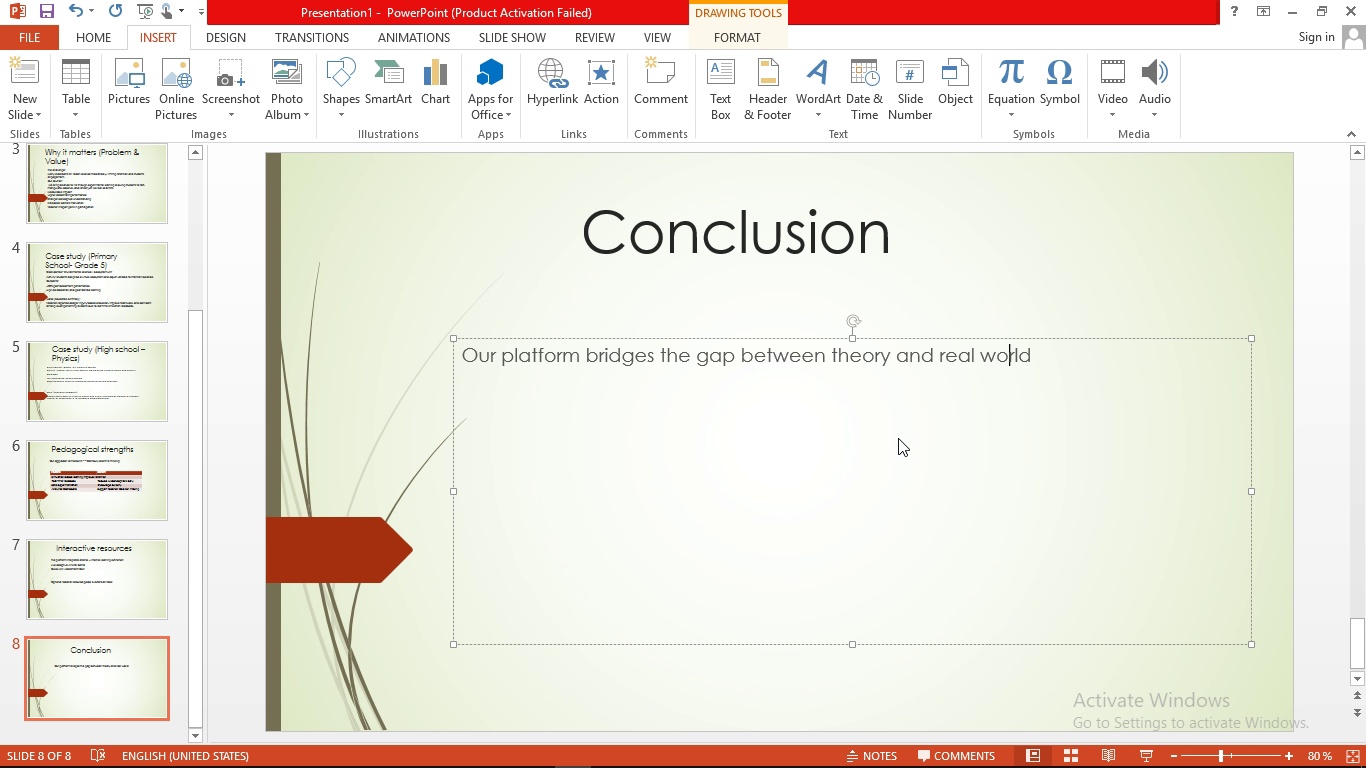 
key(ArrowLeft)
 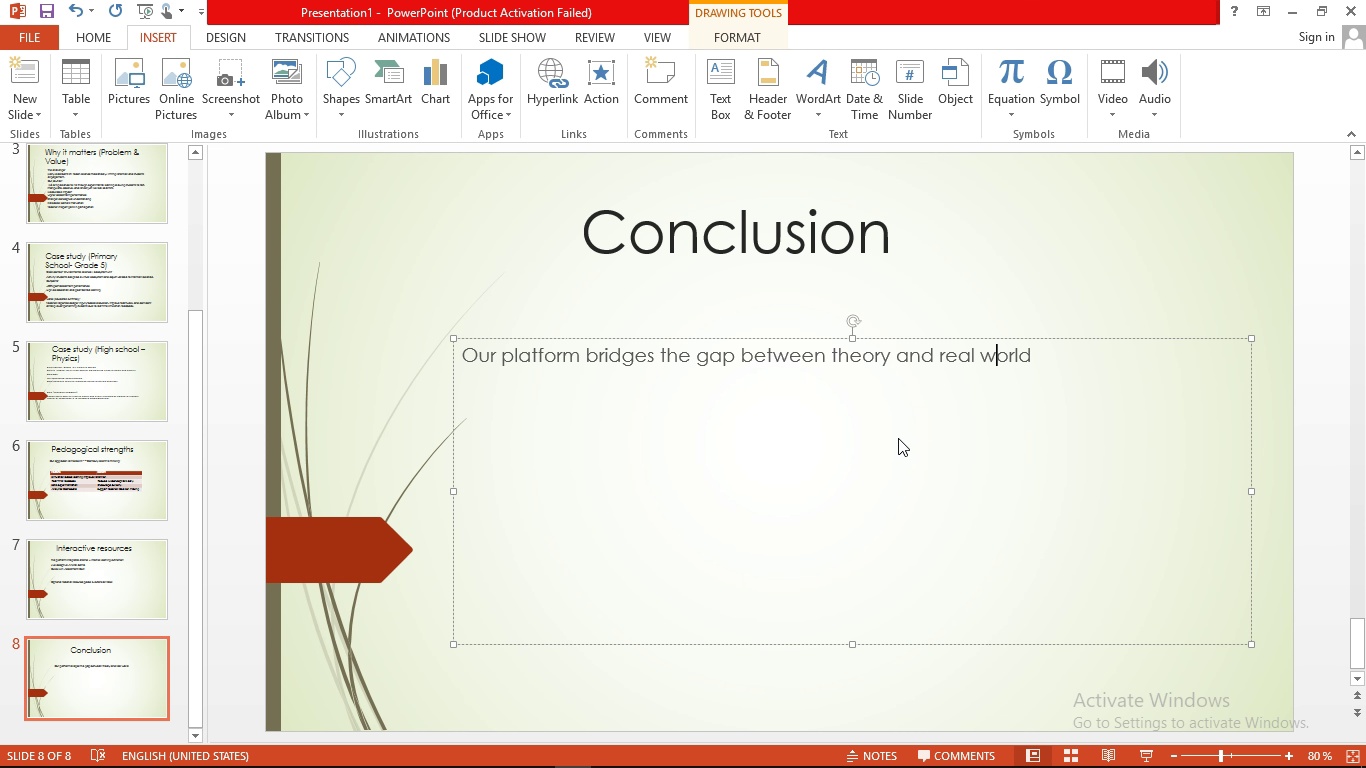 
key(ArrowLeft)
 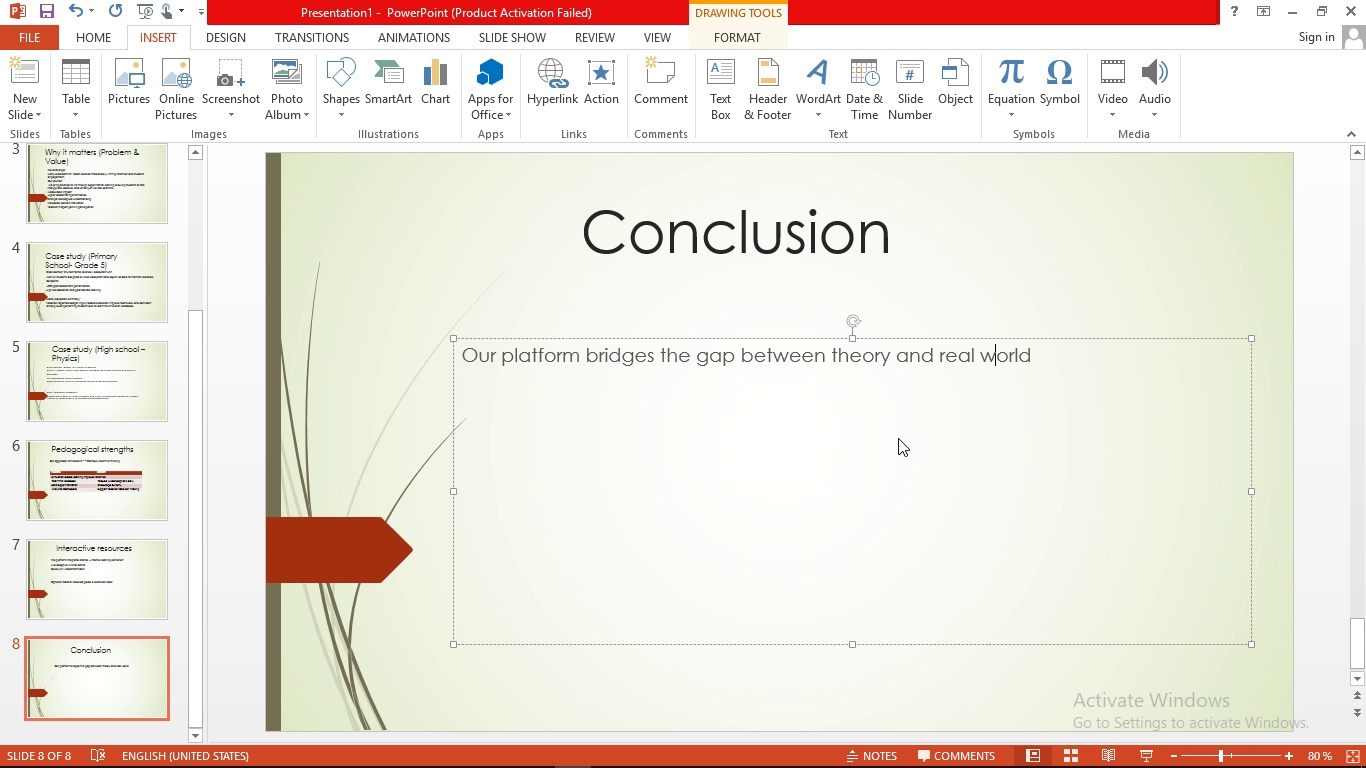 
key(ArrowLeft)
 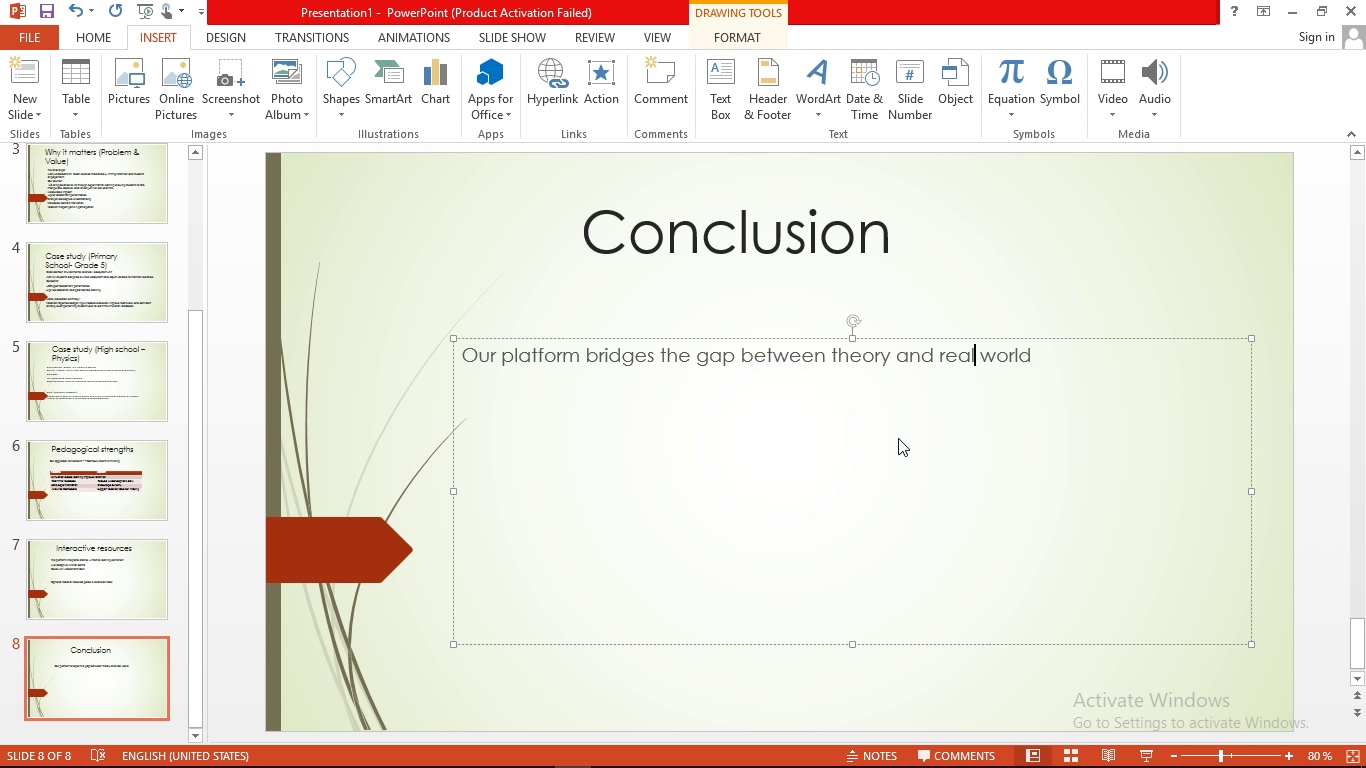 
key(ArrowLeft)
 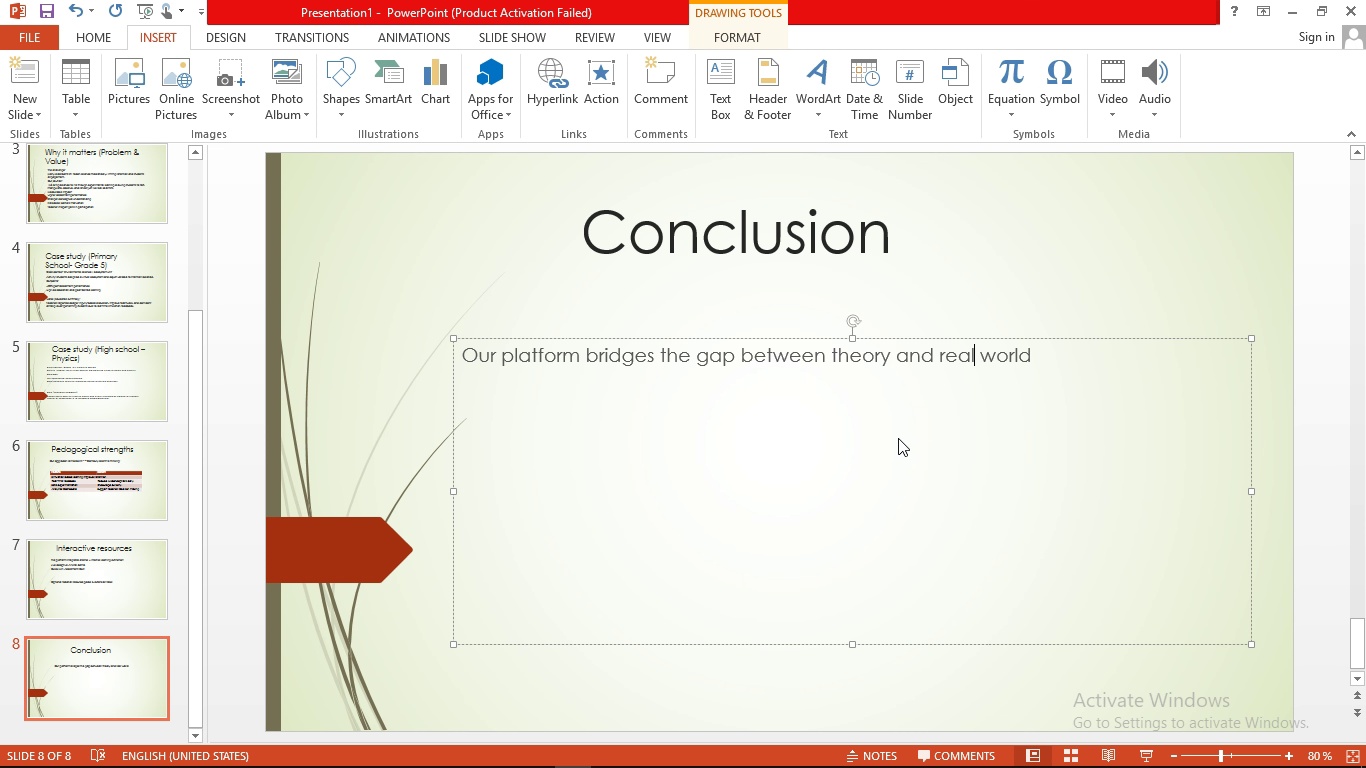 
key(Backspace)
 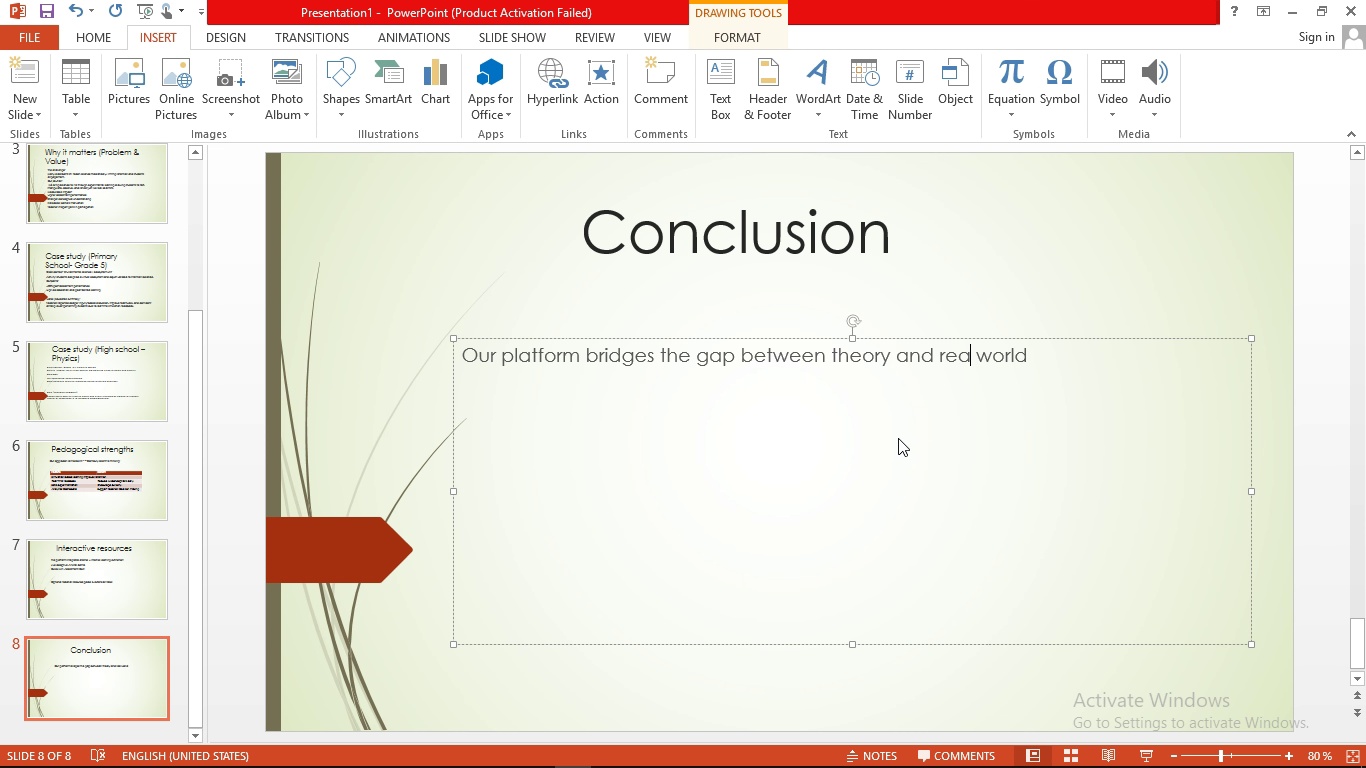 
key(Minus)
 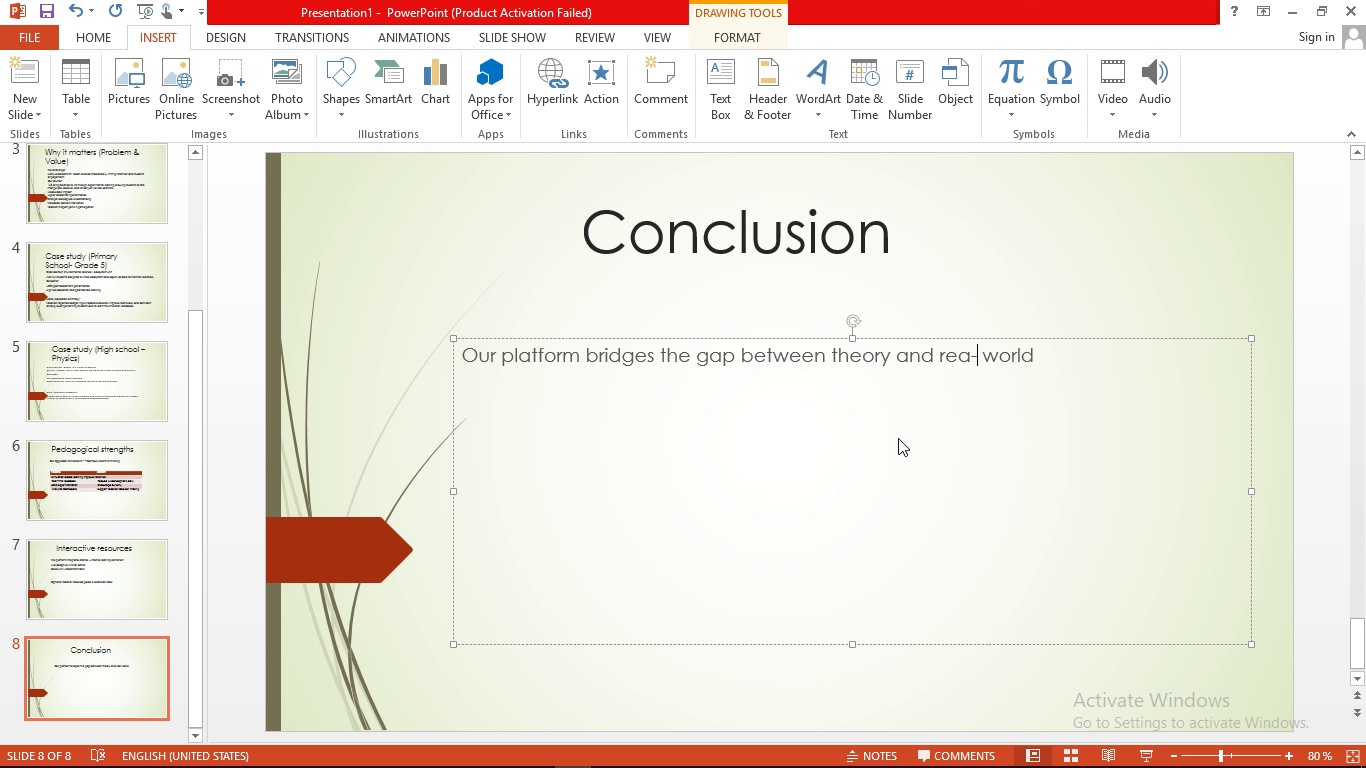 
key(ArrowRight)
 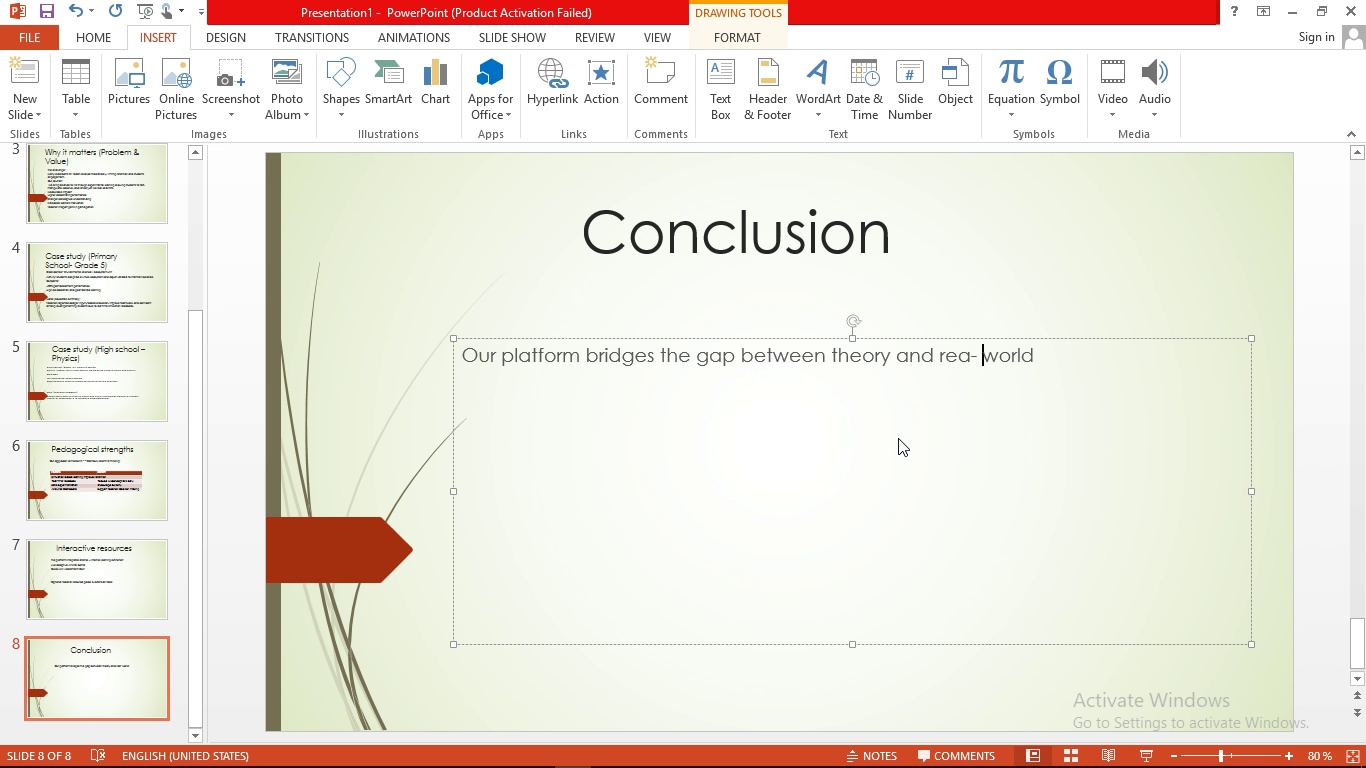 
key(ArrowRight)
 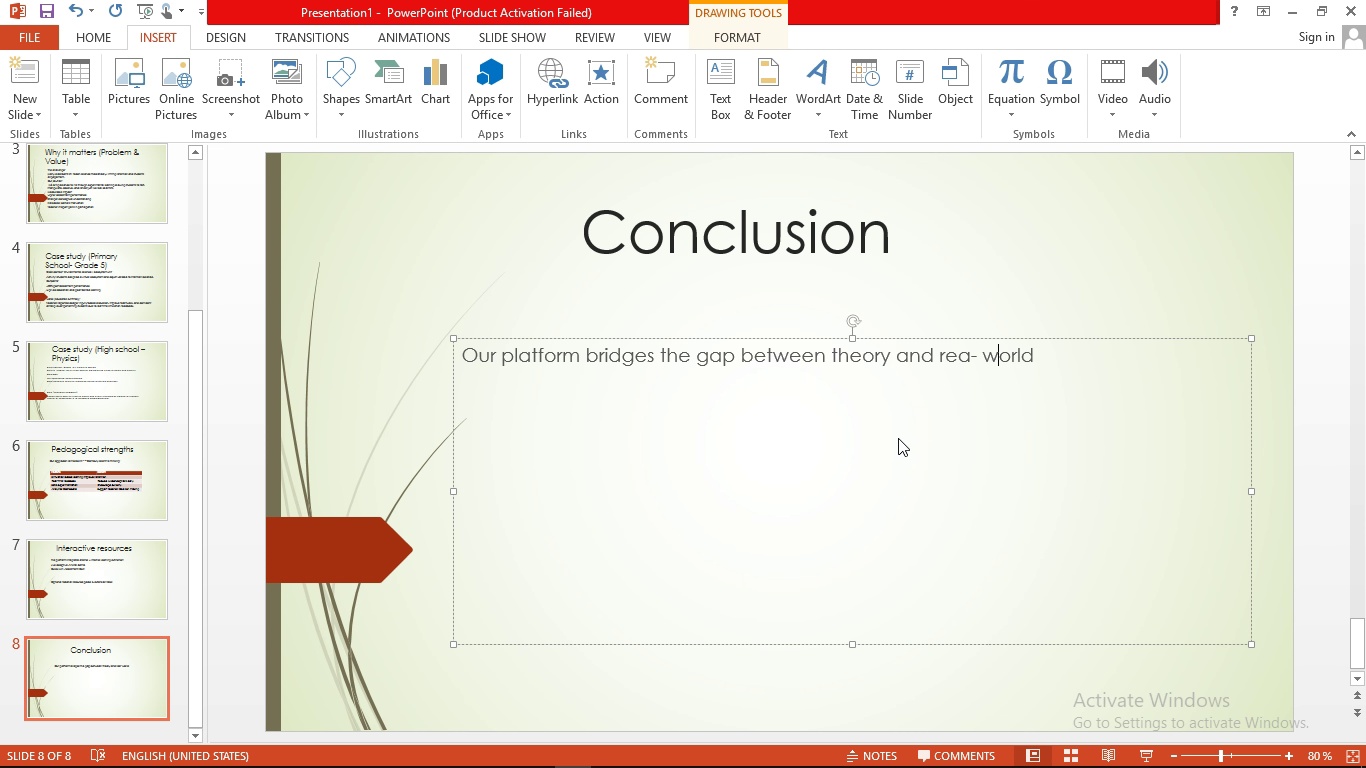 
key(ArrowRight)
 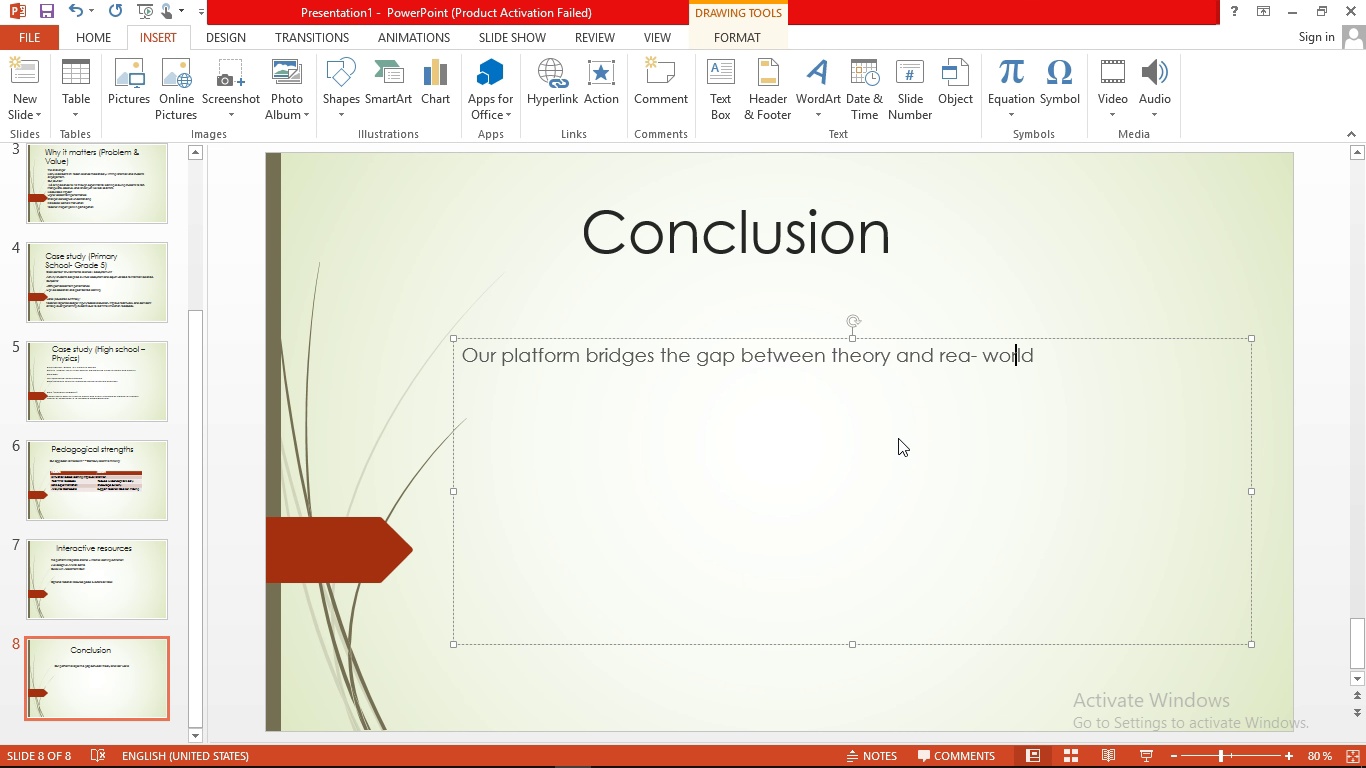 
key(ArrowRight)
 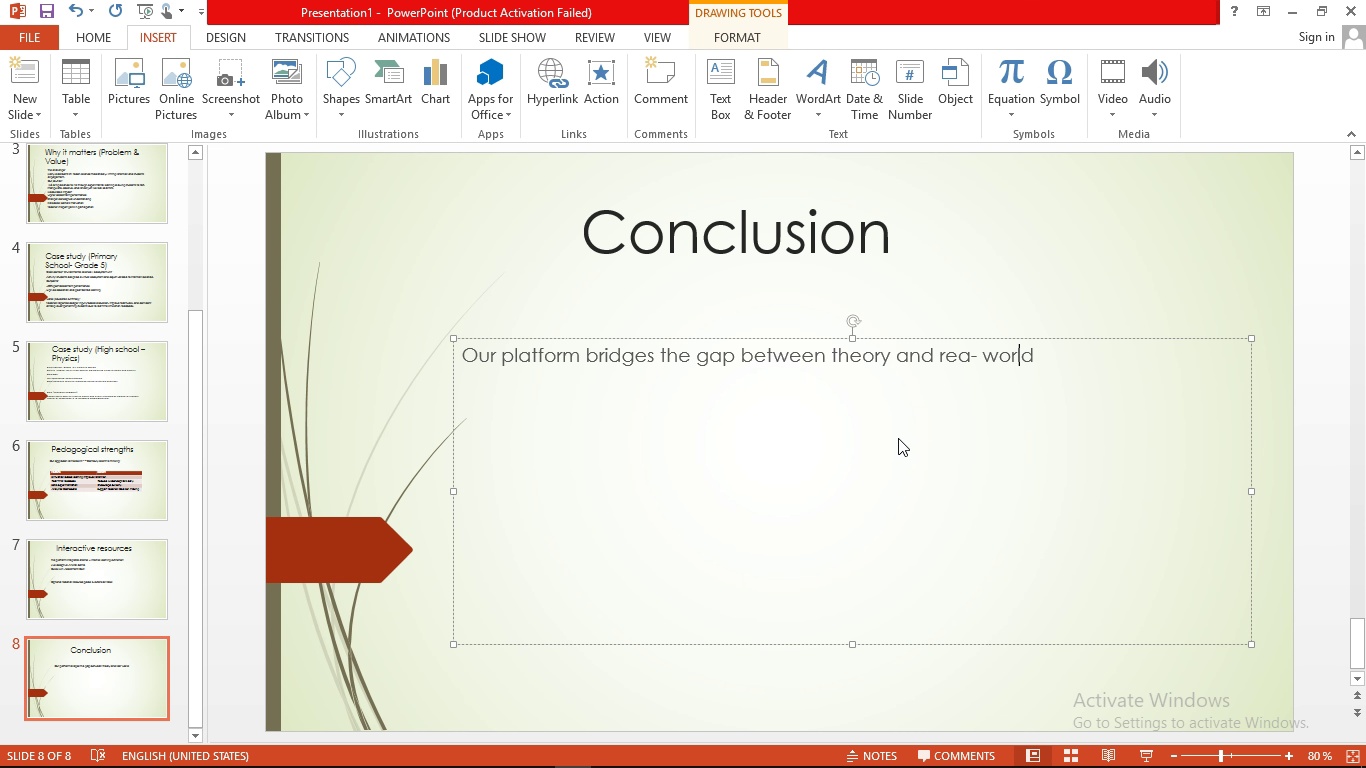 
key(ArrowRight)
 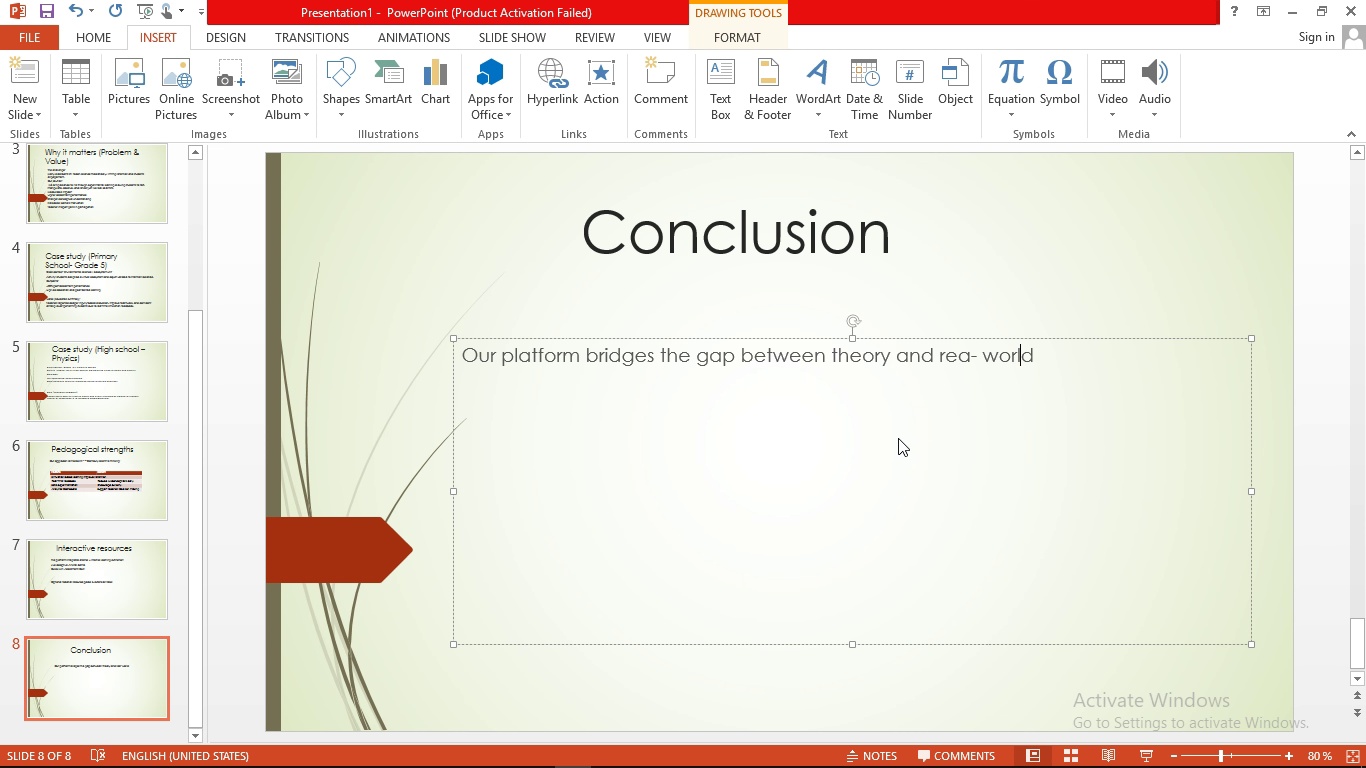 
key(ArrowRight)
 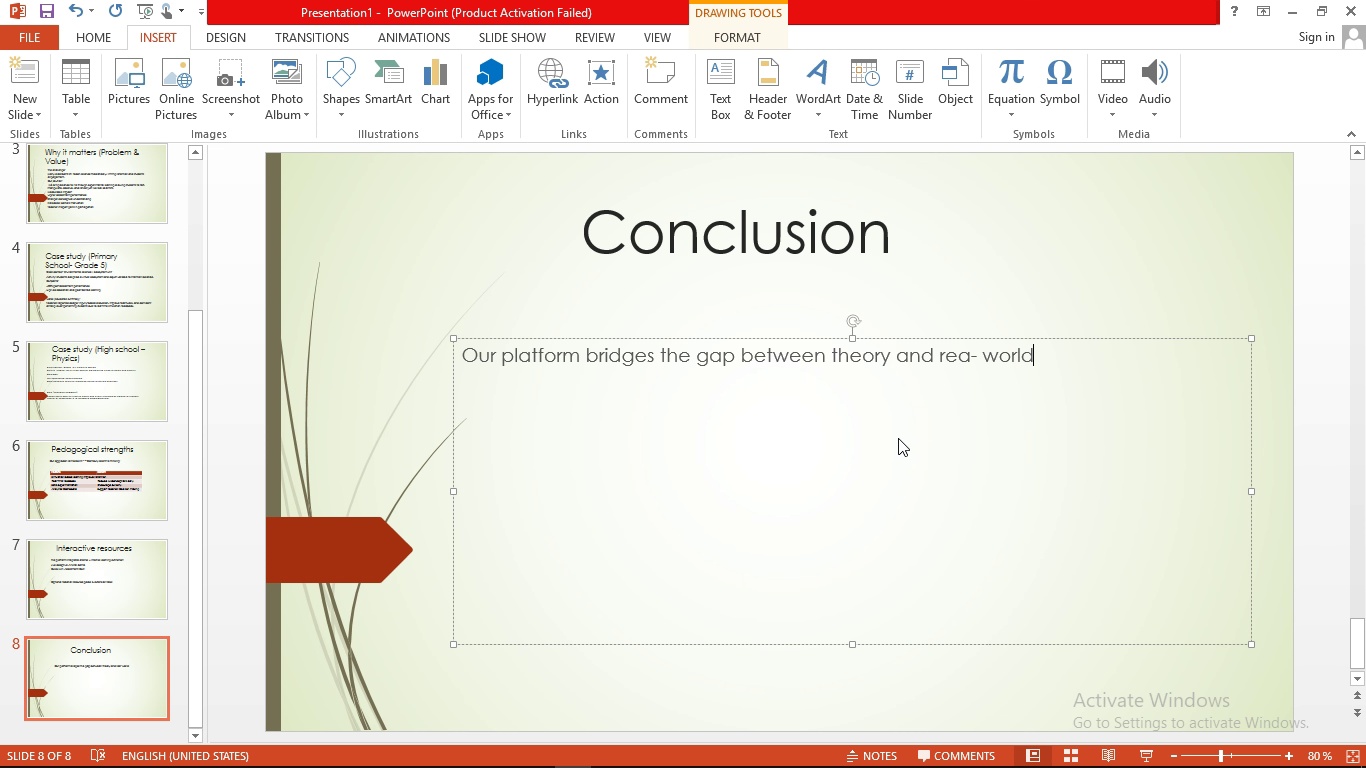 
type( science )
 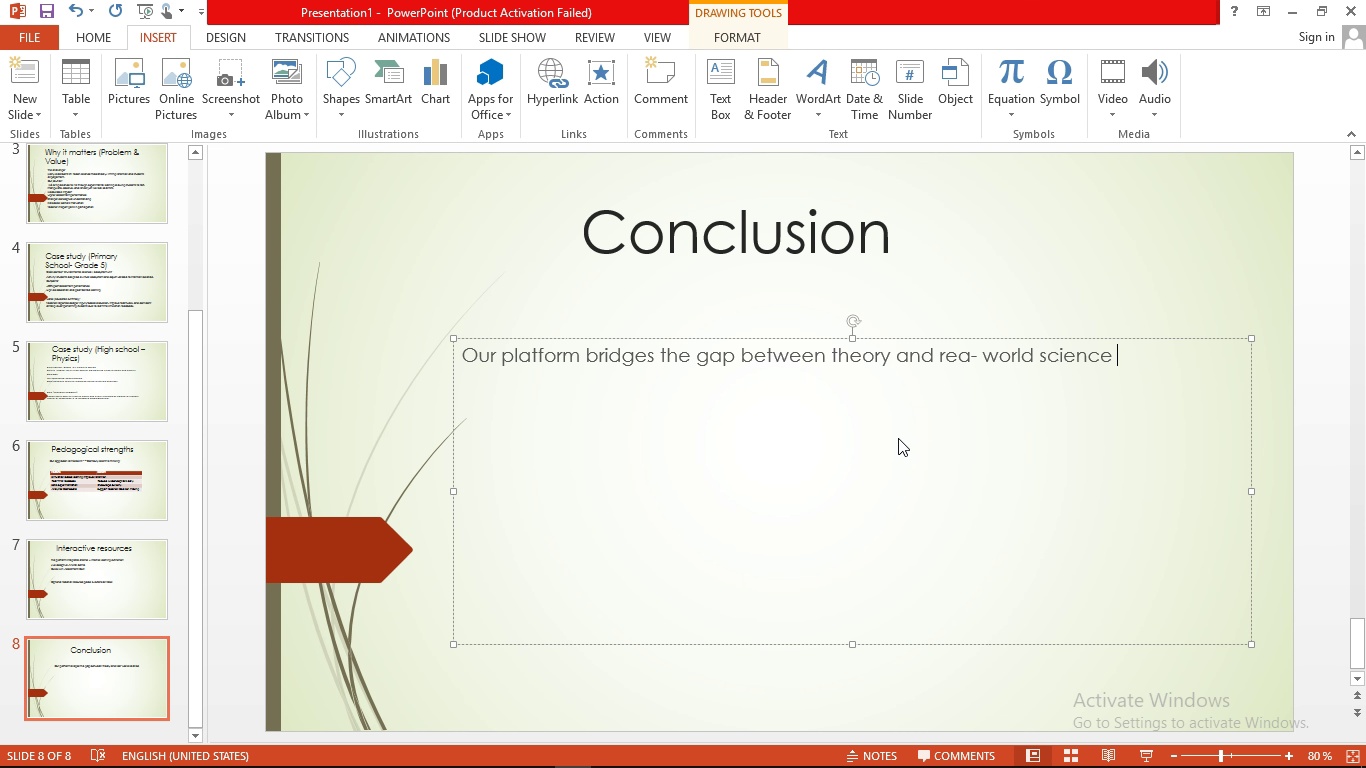 
wait(5.56)
 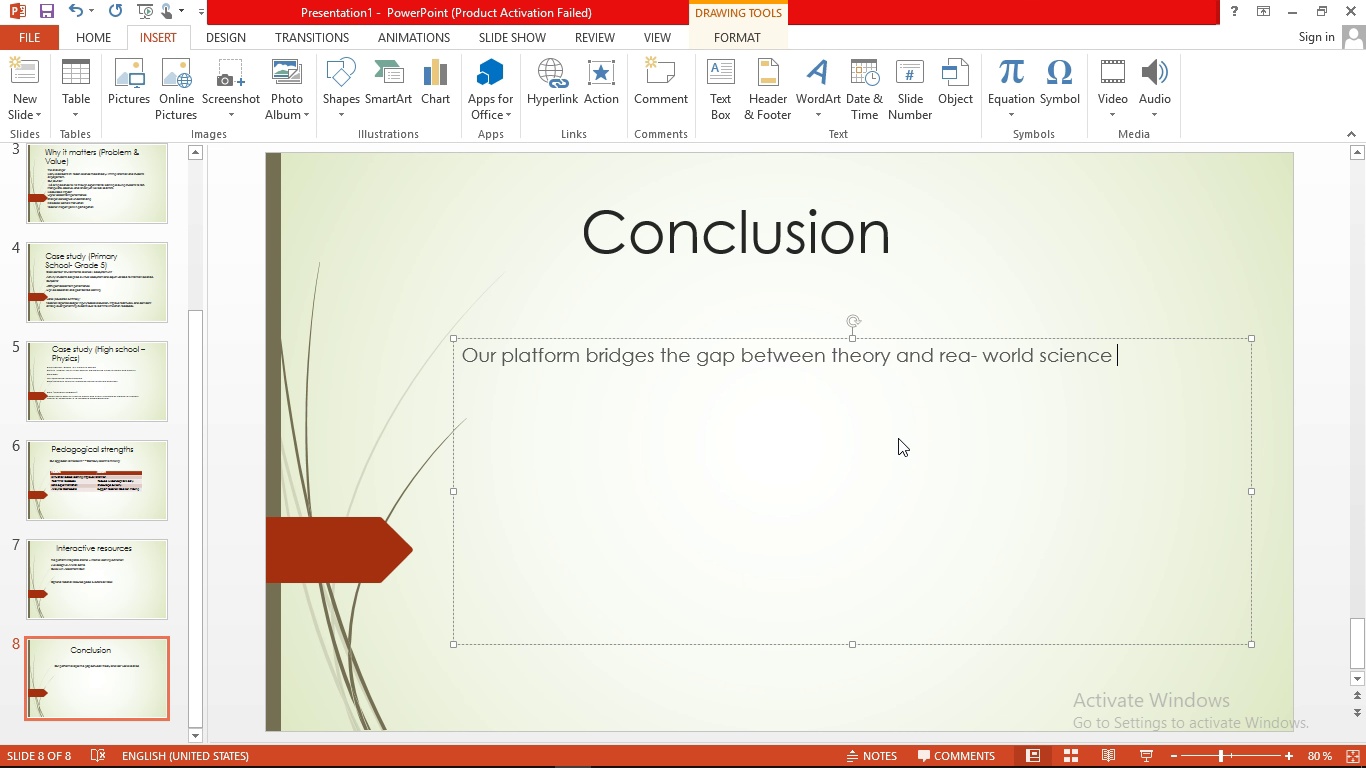 
type(therough )
 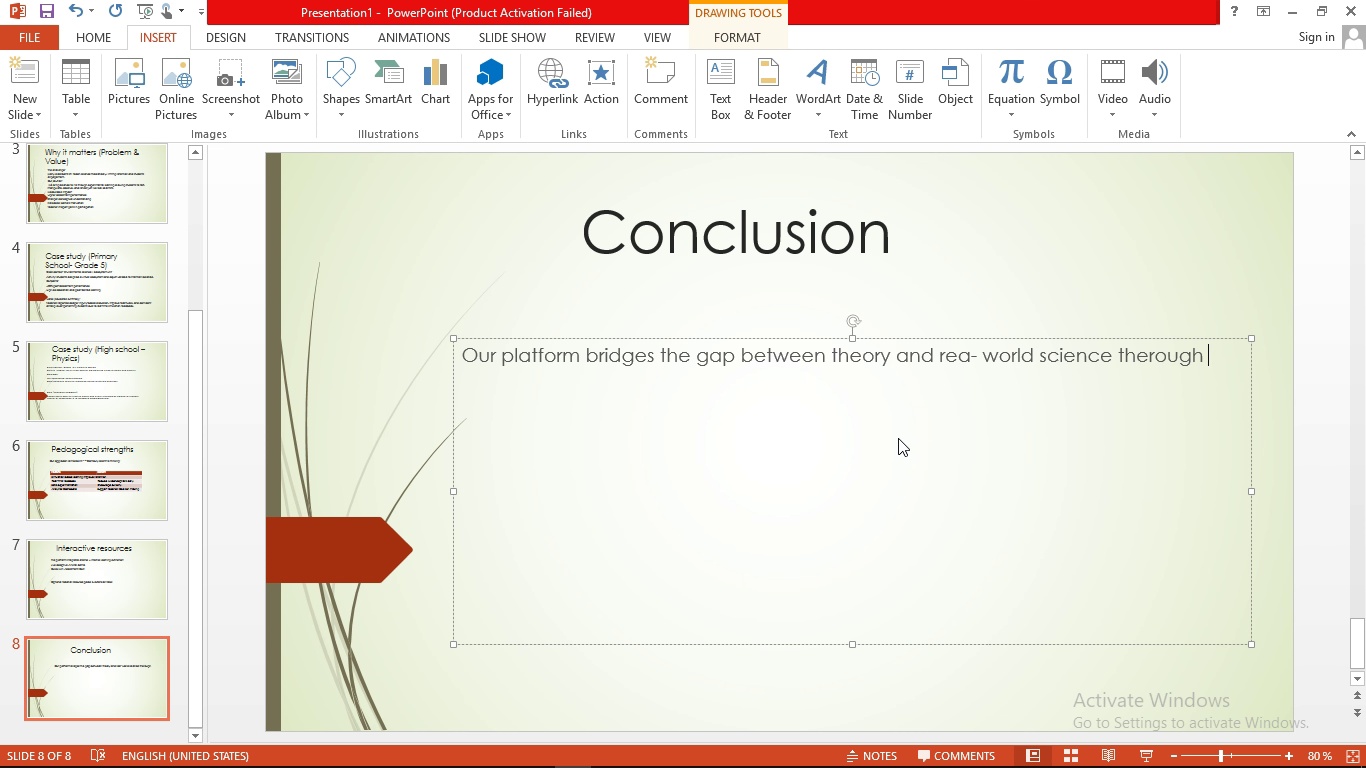 
hold_key(key=ArrowLeft, duration=0.69)
 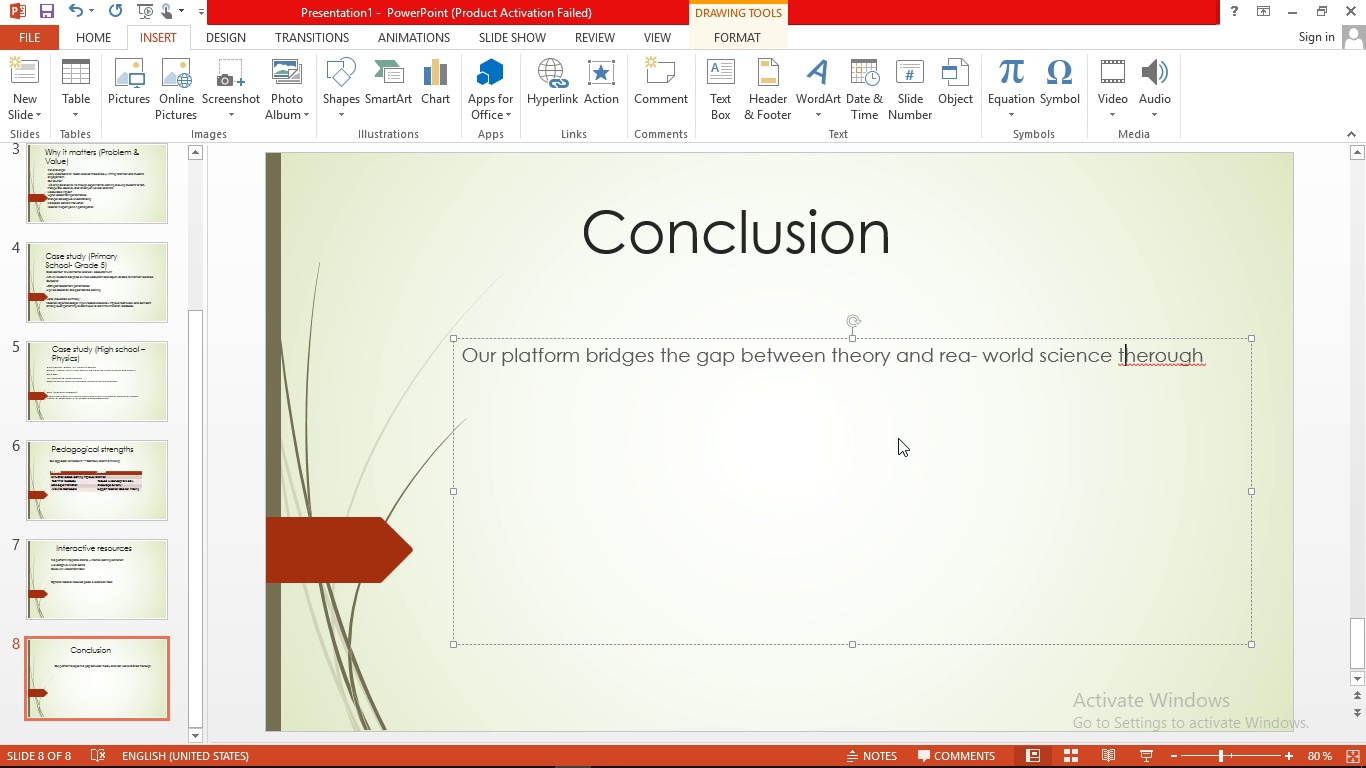 
key(ArrowLeft)
 